 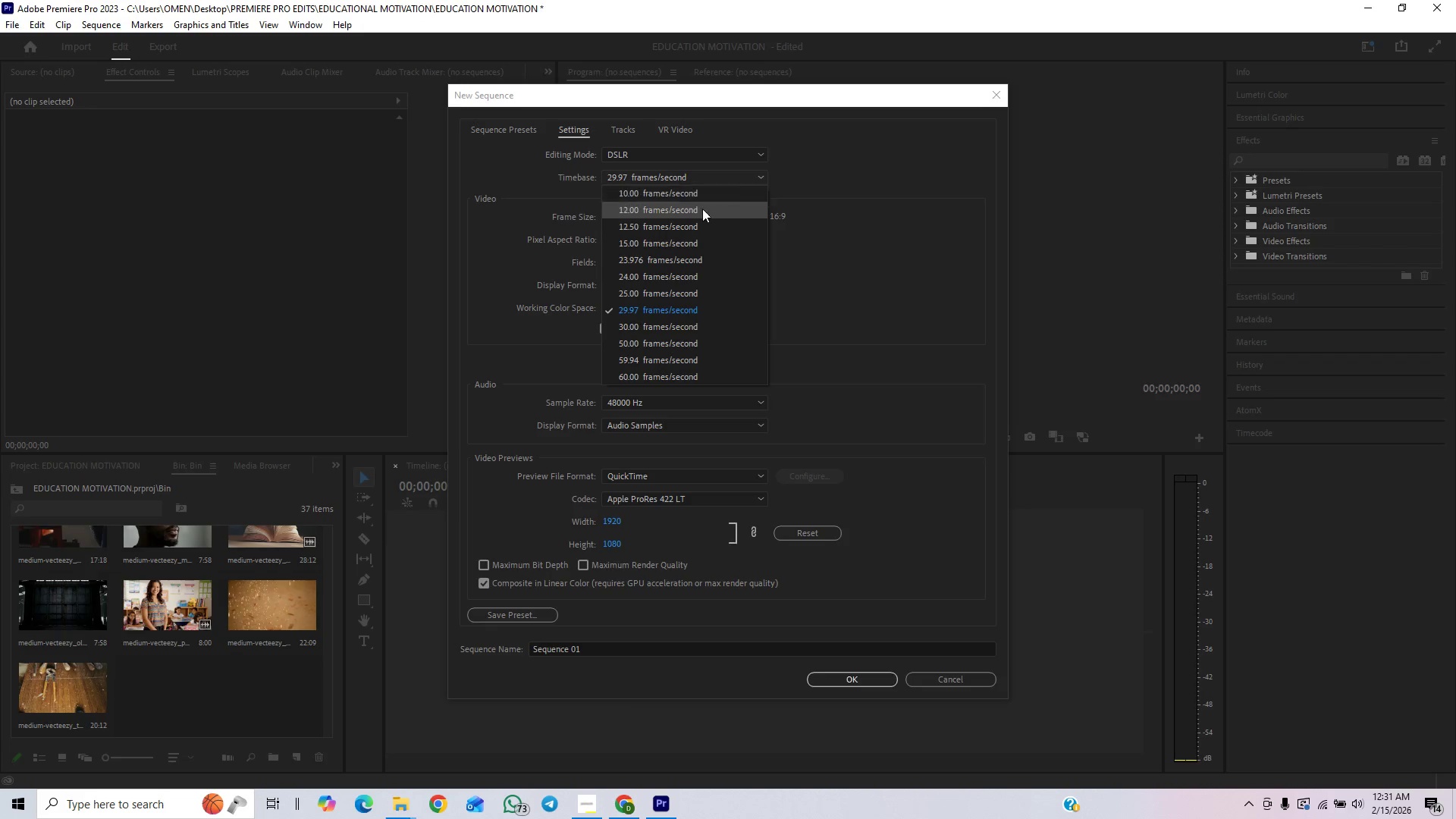 
left_click([643, 328])
 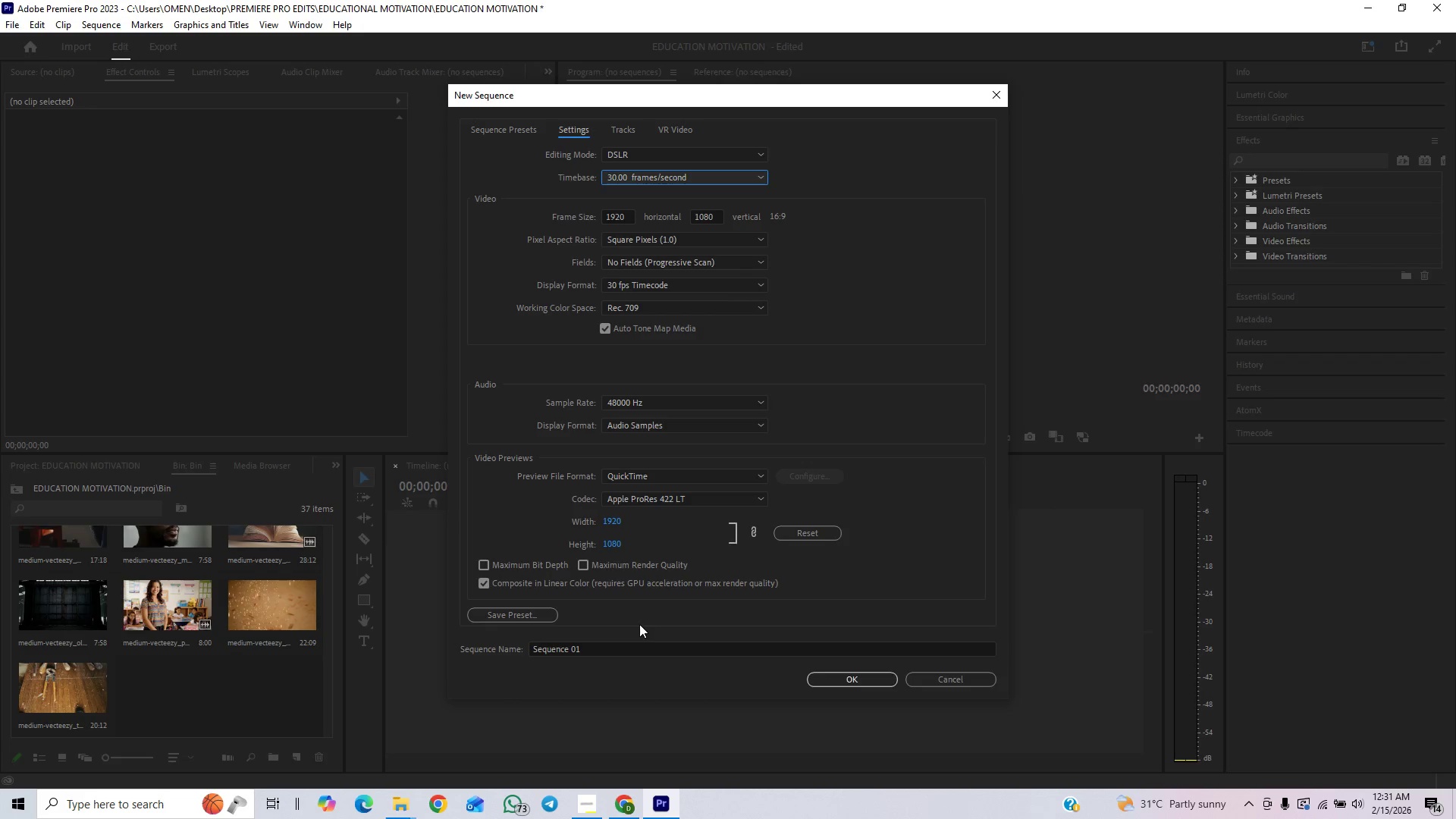 
left_click_drag(start_coordinate=[610, 648], to_coordinate=[488, 667])
 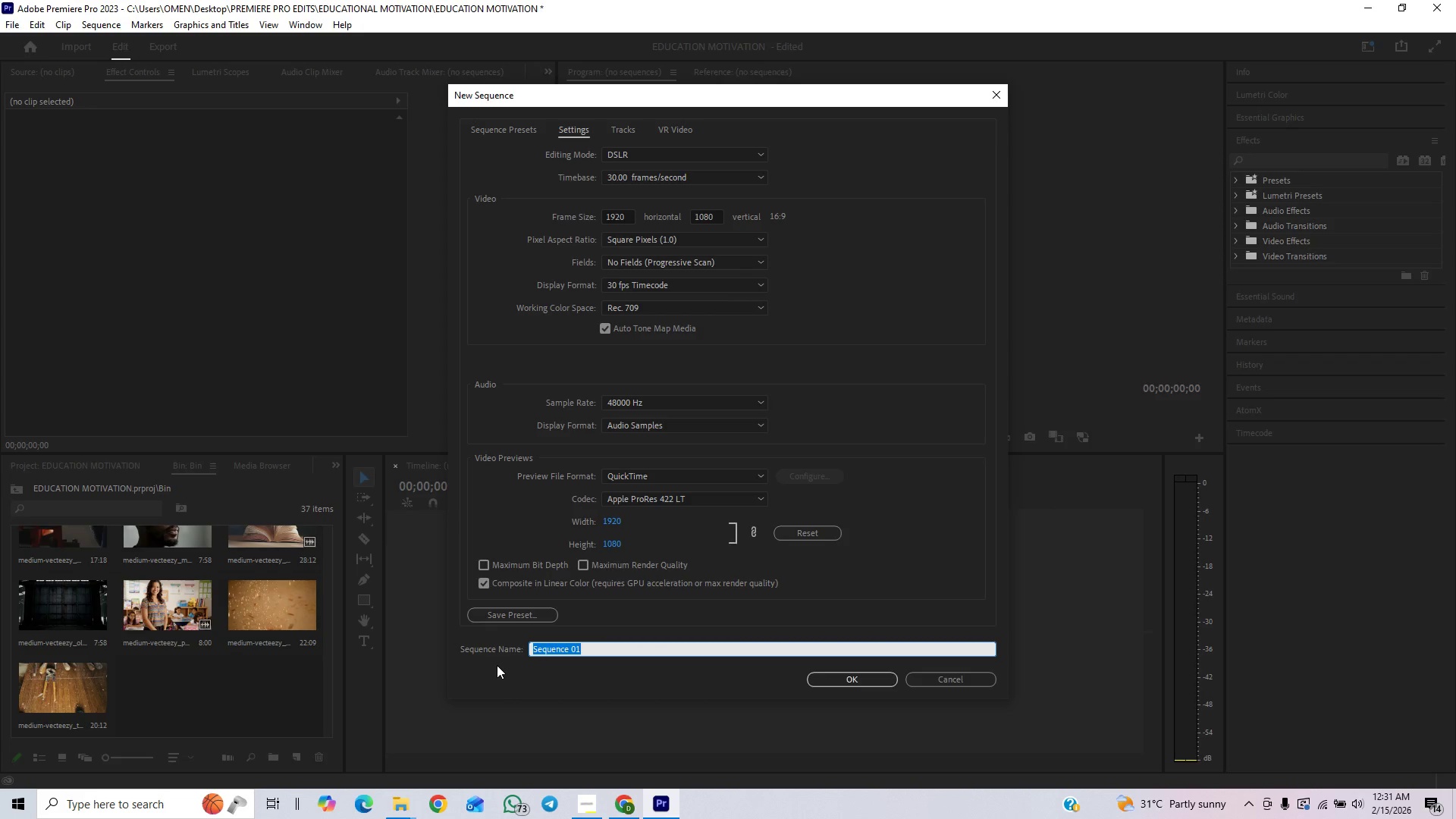 
type(educational motivation)
 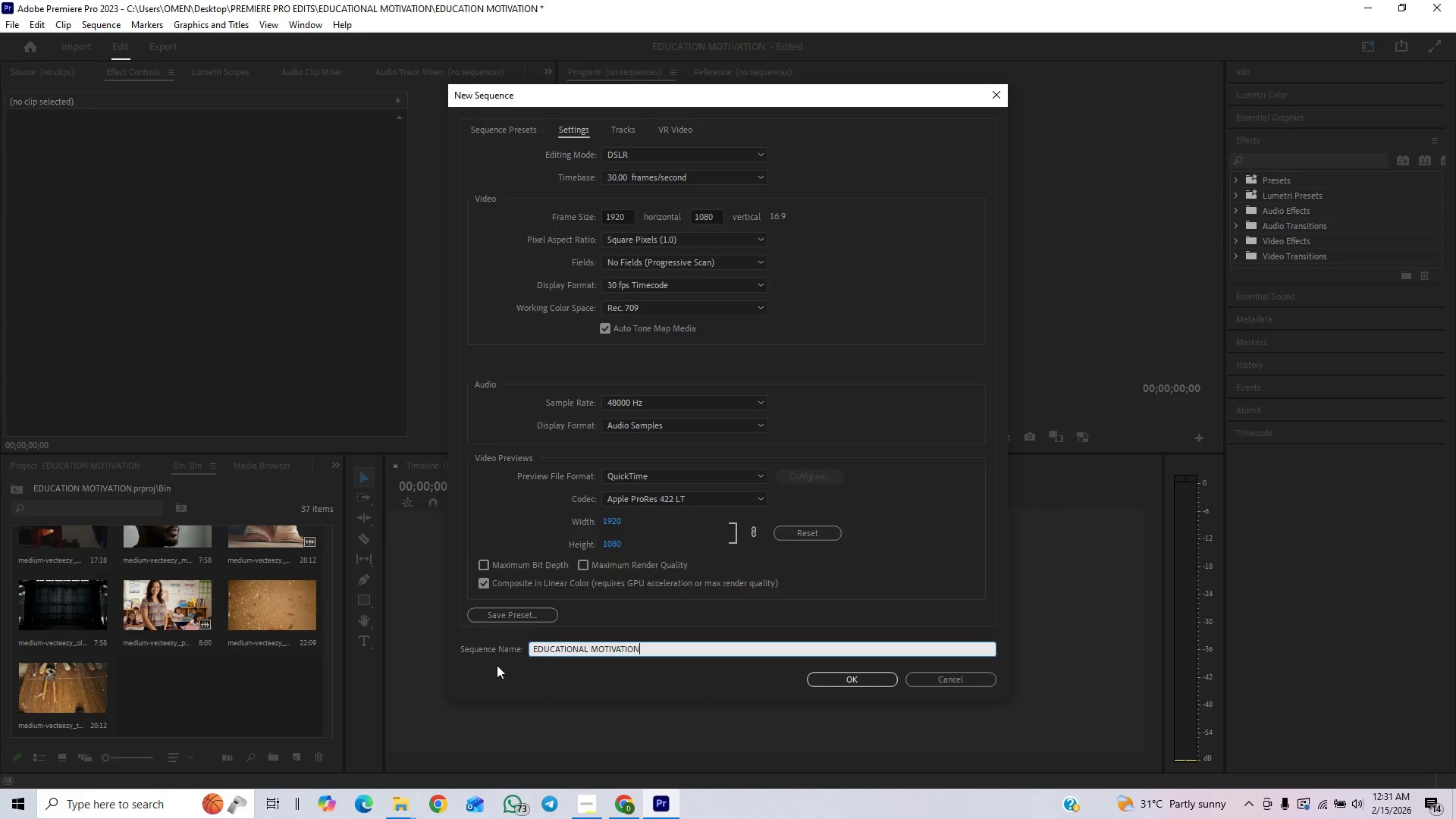 
key(Enter)
 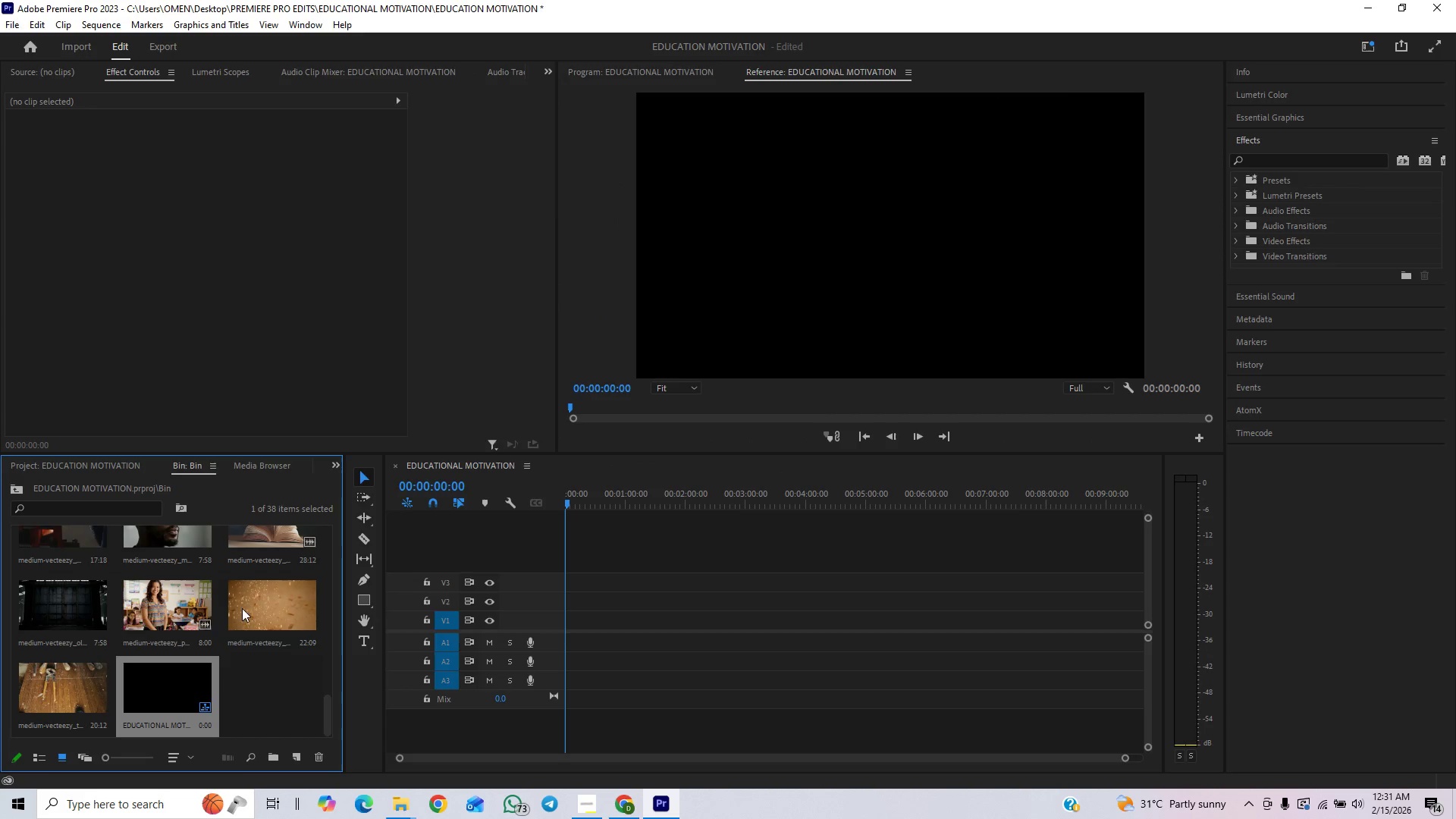 
scroll: coordinate [277, 632], scroll_direction: up, amount: 33.0
 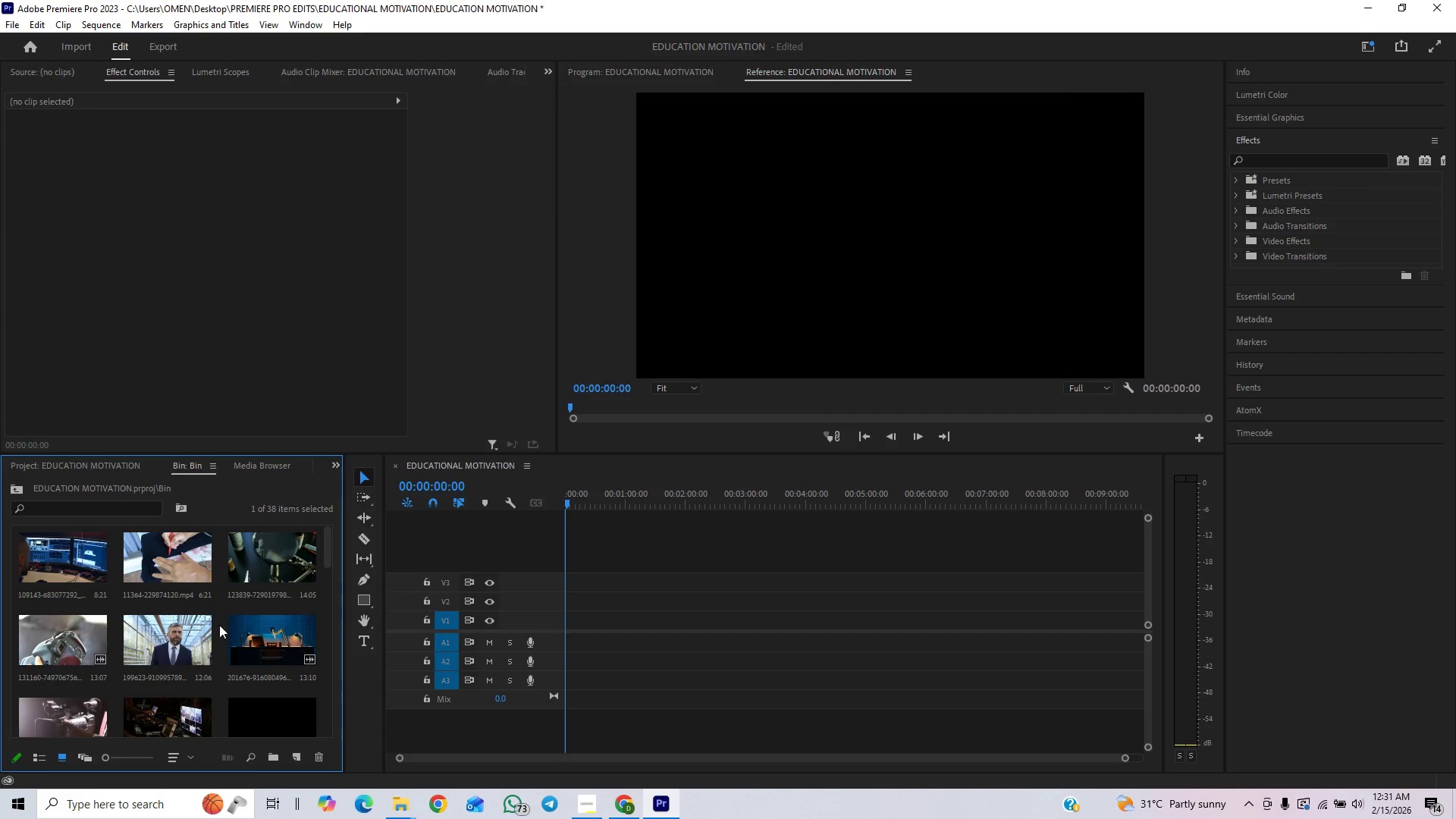 
scroll: coordinate [264, 639], scroll_direction: down, amount: 5.0
 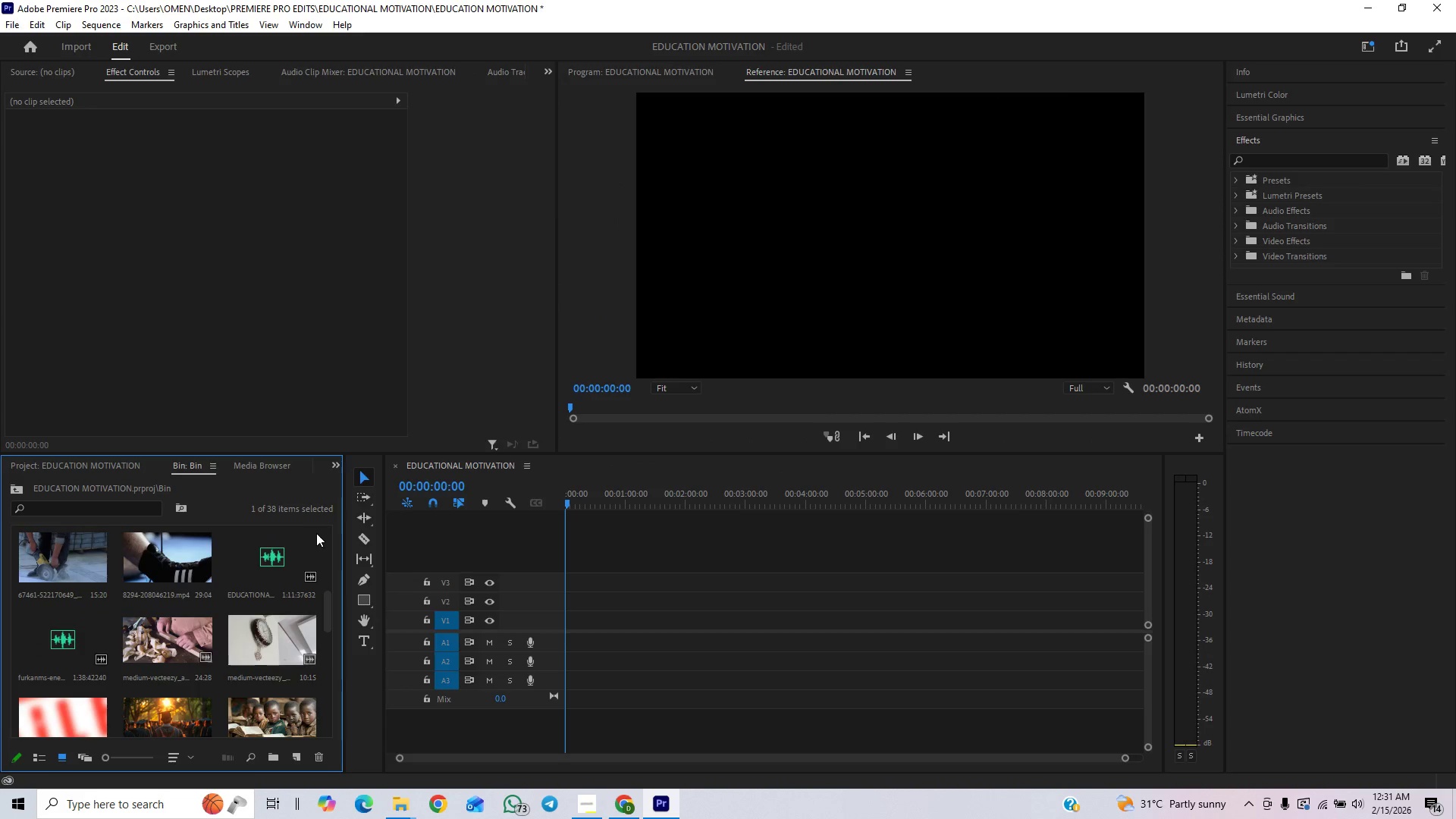 
left_click_drag(start_coordinate=[268, 576], to_coordinate=[555, 646])
 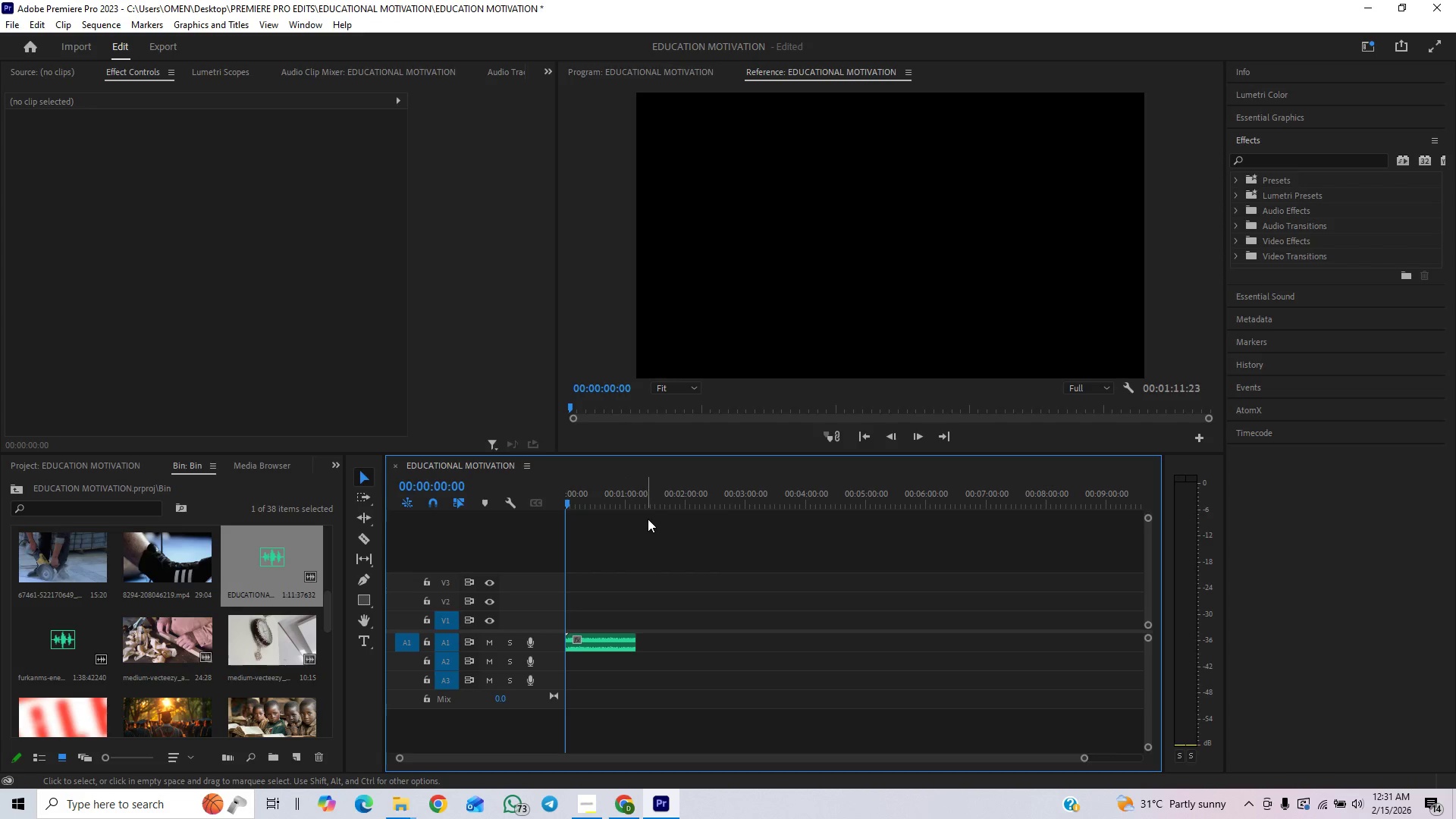 
left_click([648, 502])
 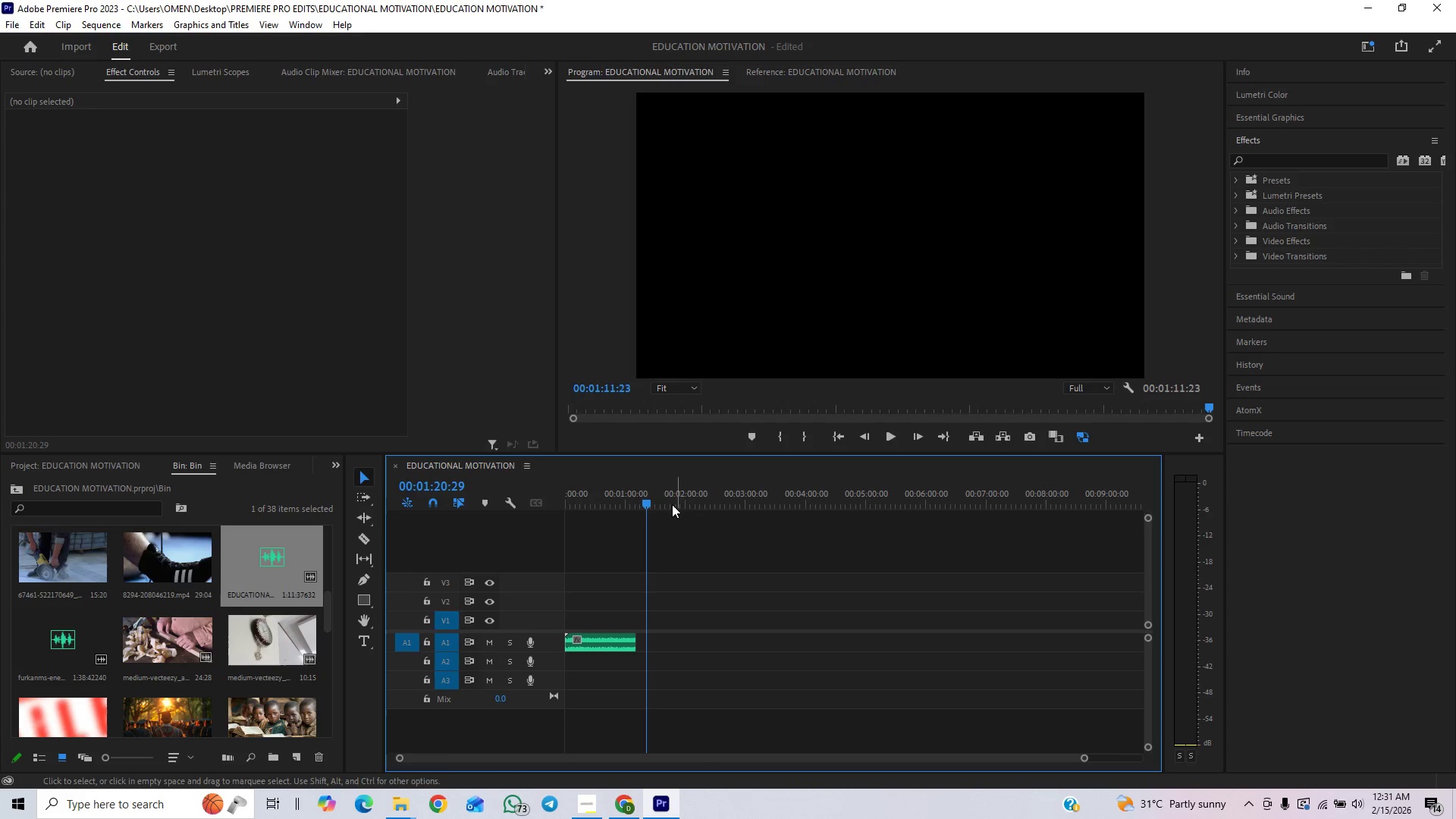 
left_click_drag(start_coordinate=[606, 495], to_coordinate=[540, 522])
 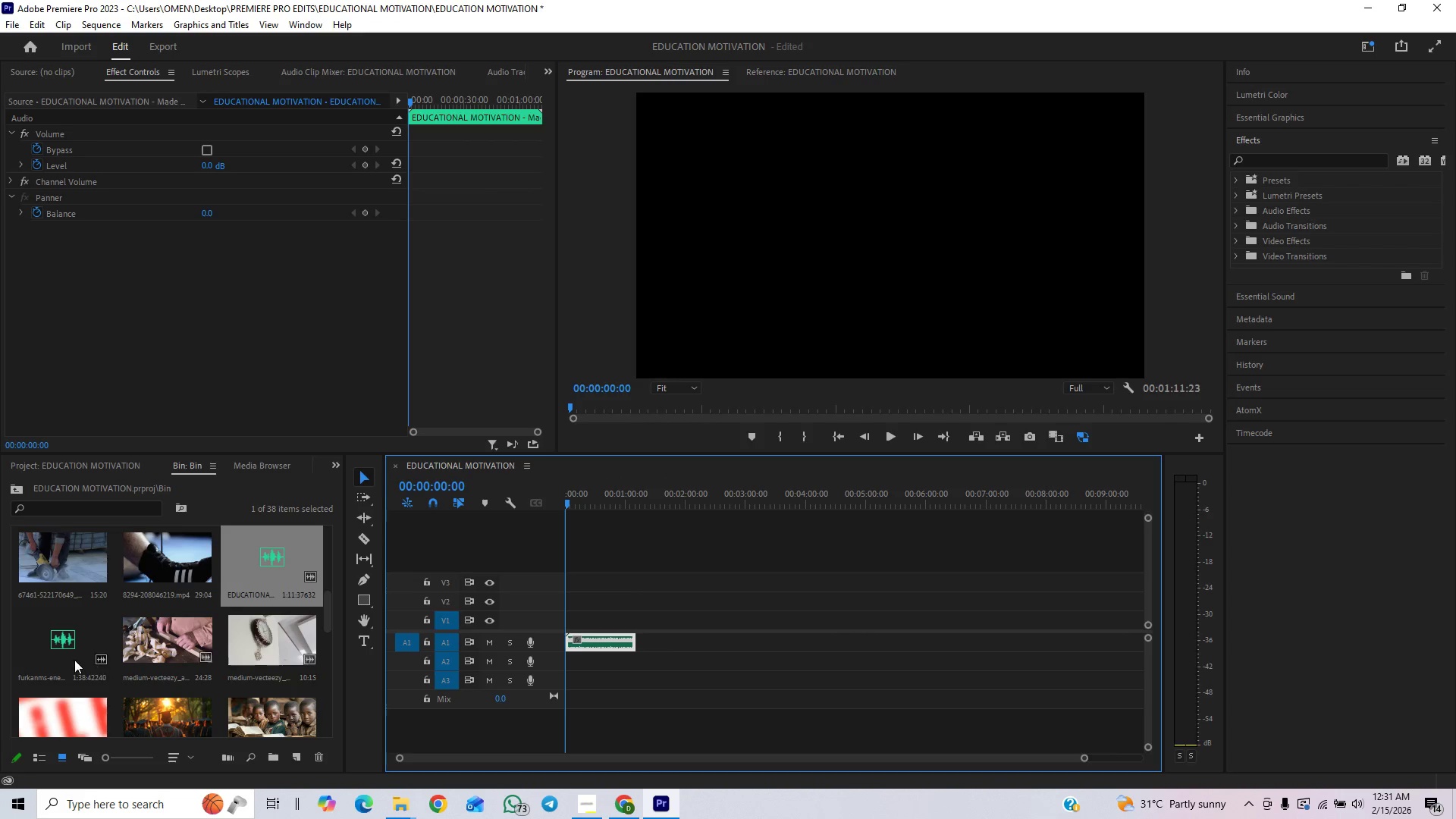 
left_click_drag(start_coordinate=[65, 656], to_coordinate=[568, 664])
 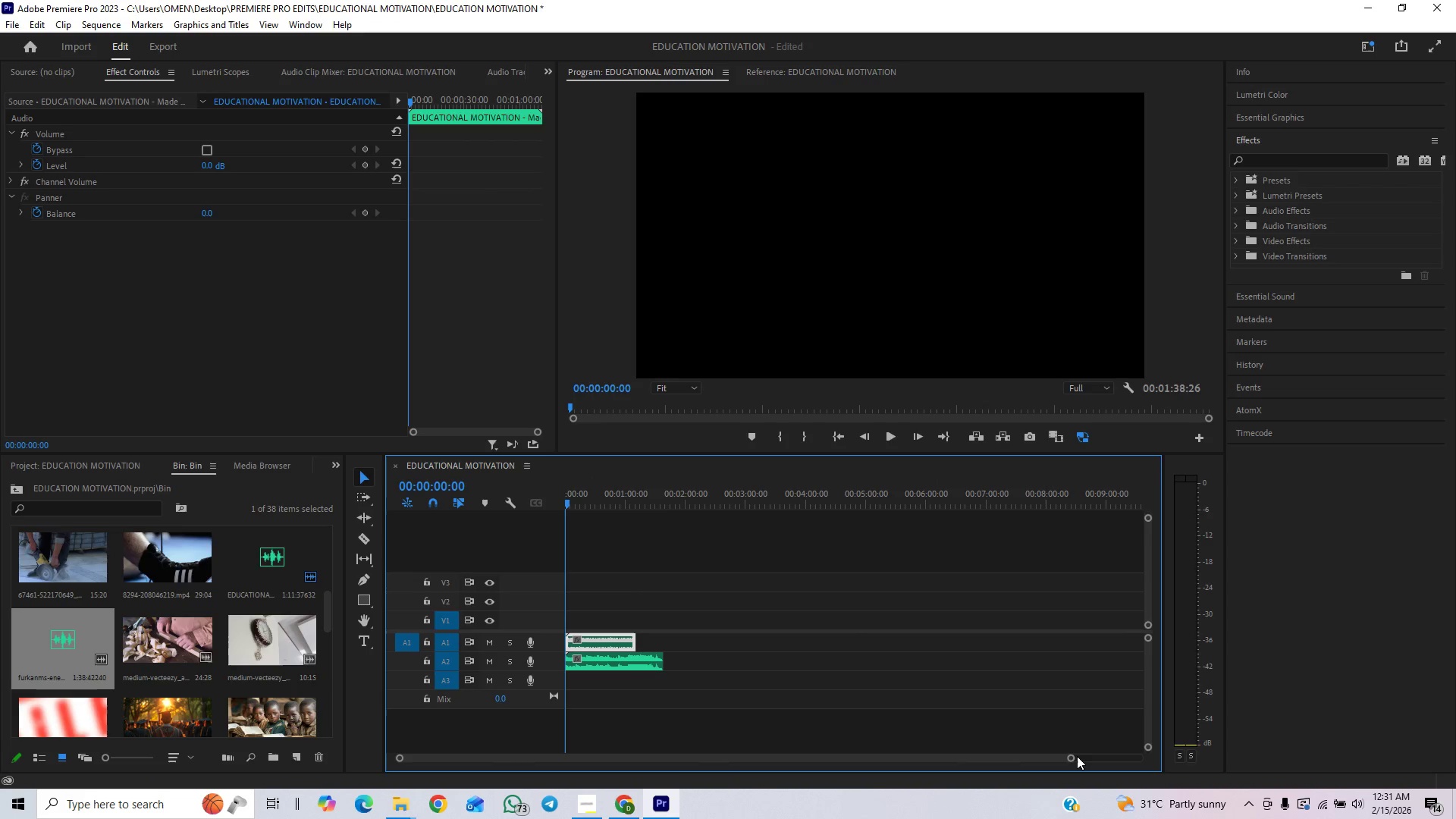 
left_click_drag(start_coordinate=[1072, 756], to_coordinate=[847, 770])
 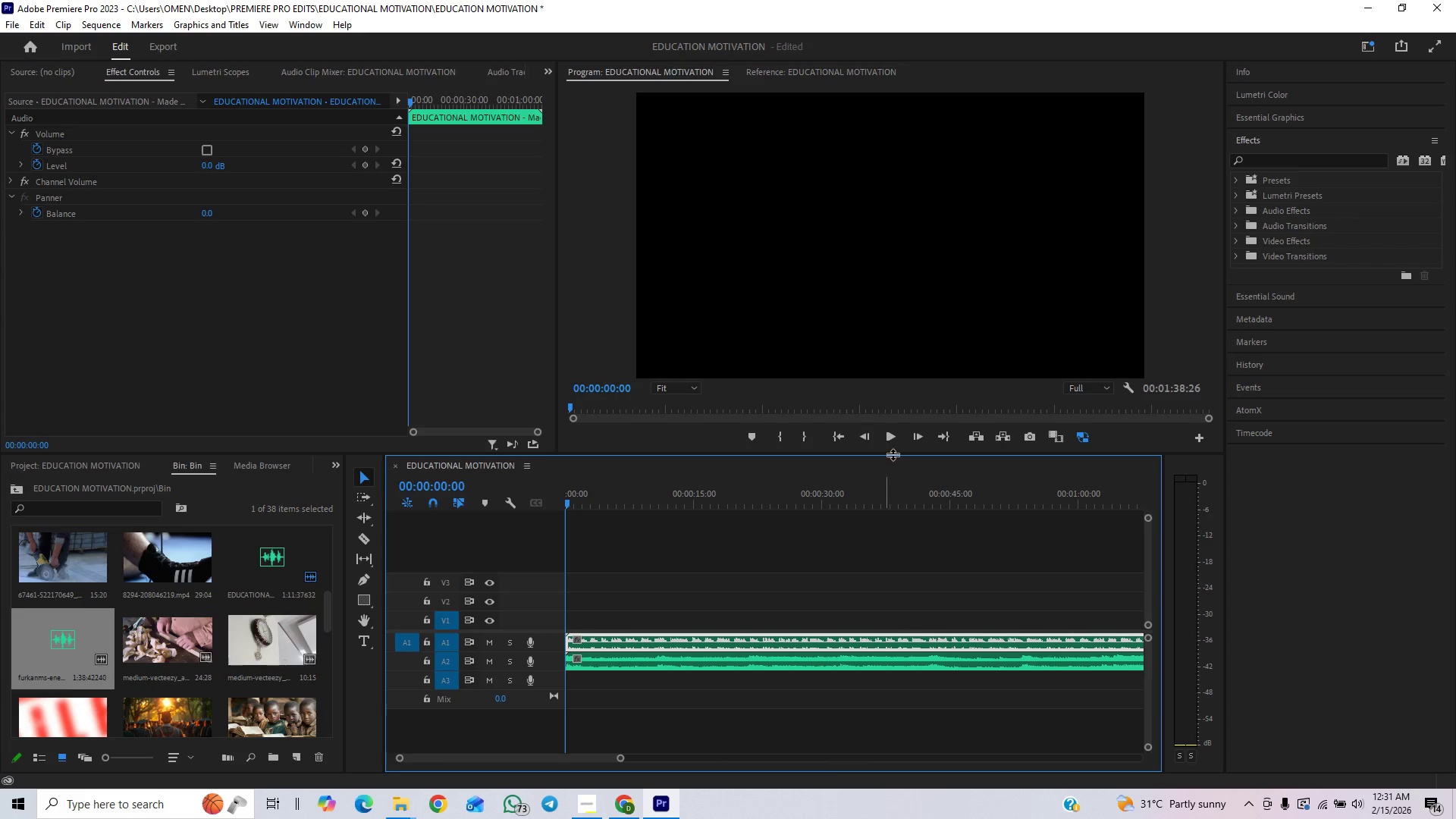 
left_click([889, 432])
 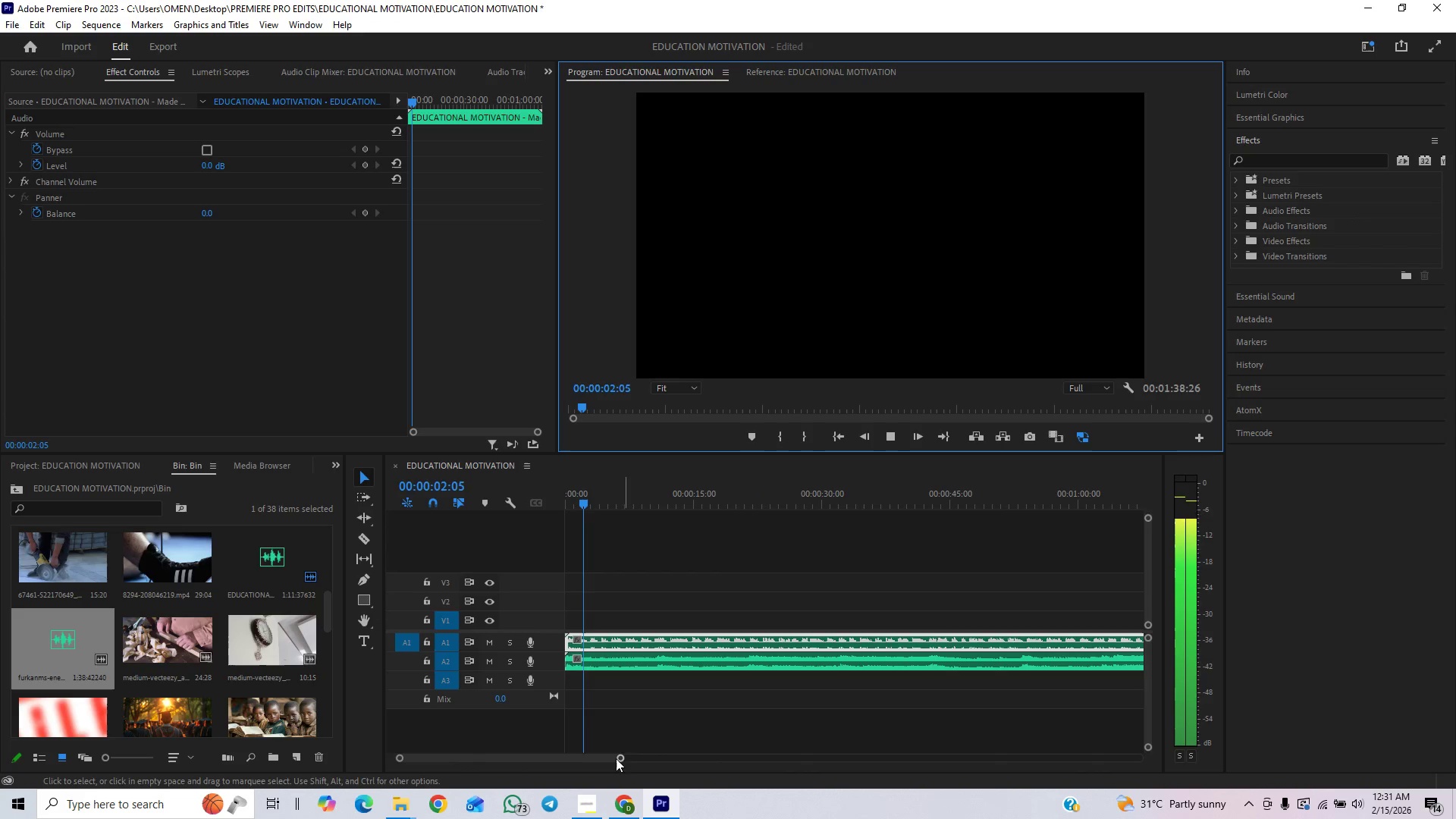 
left_click_drag(start_coordinate=[620, 759], to_coordinate=[605, 767])
 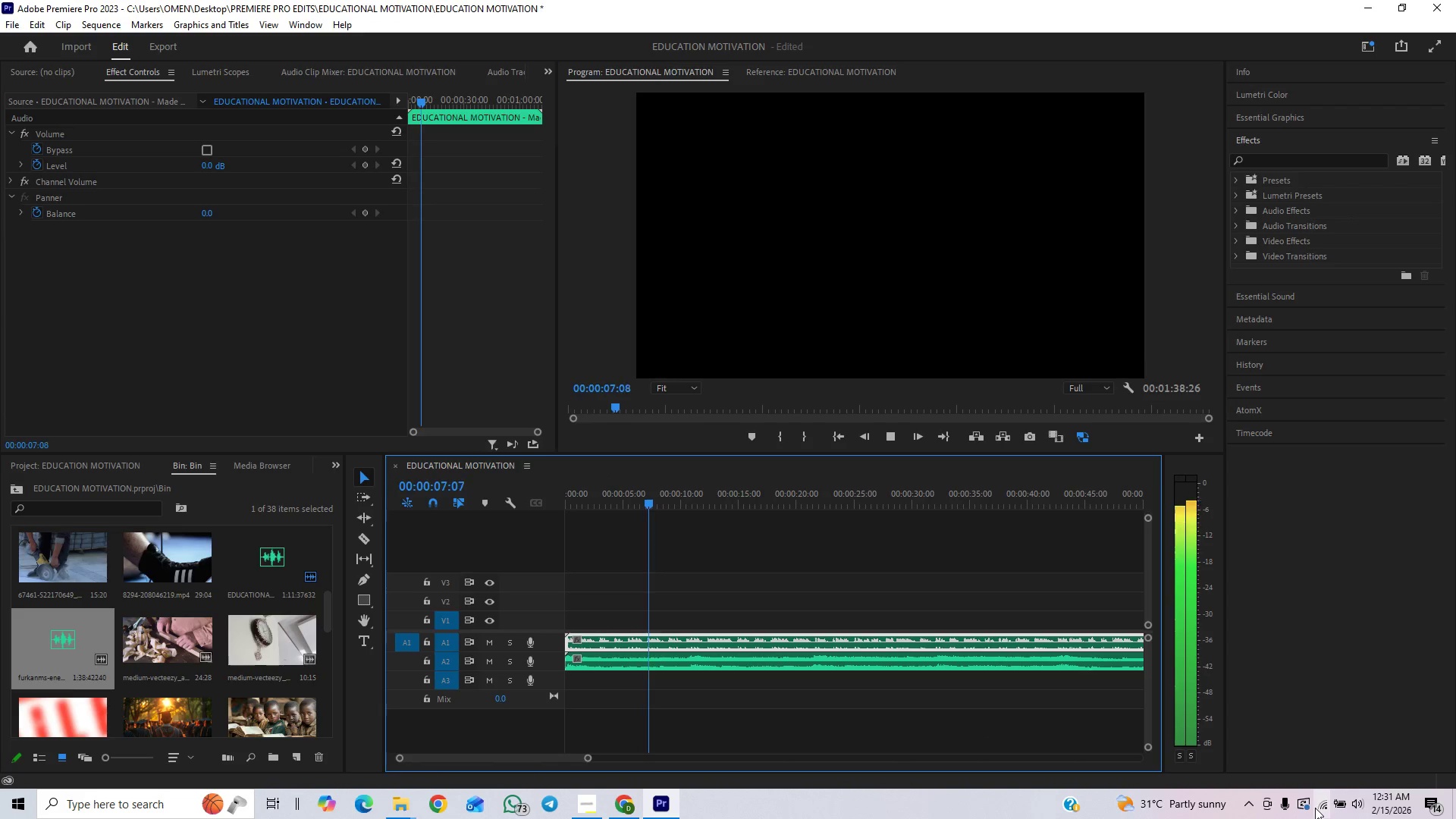 
left_click([1356, 800])
 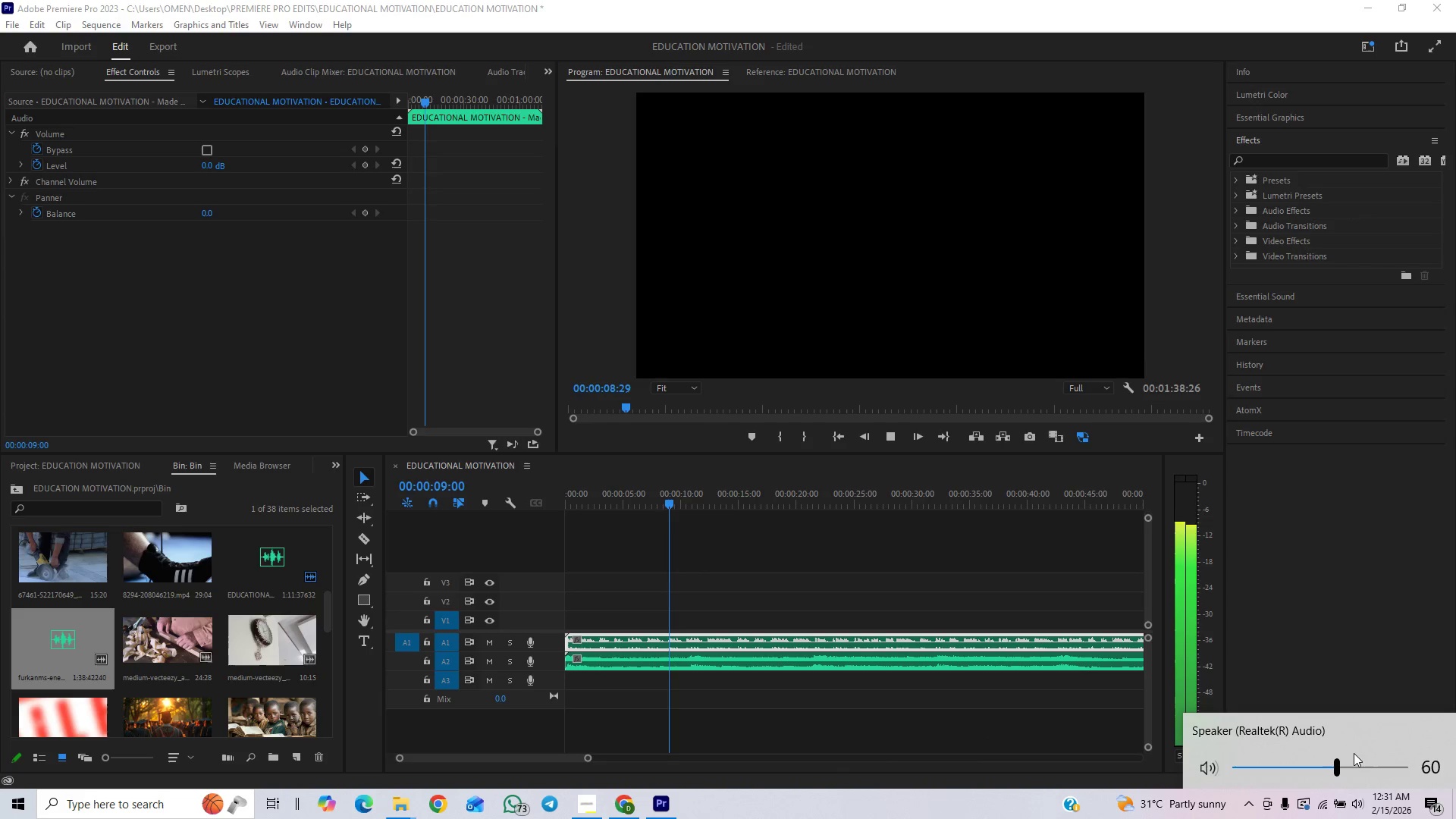 
left_click_drag(start_coordinate=[1353, 761], to_coordinate=[1370, 767])
 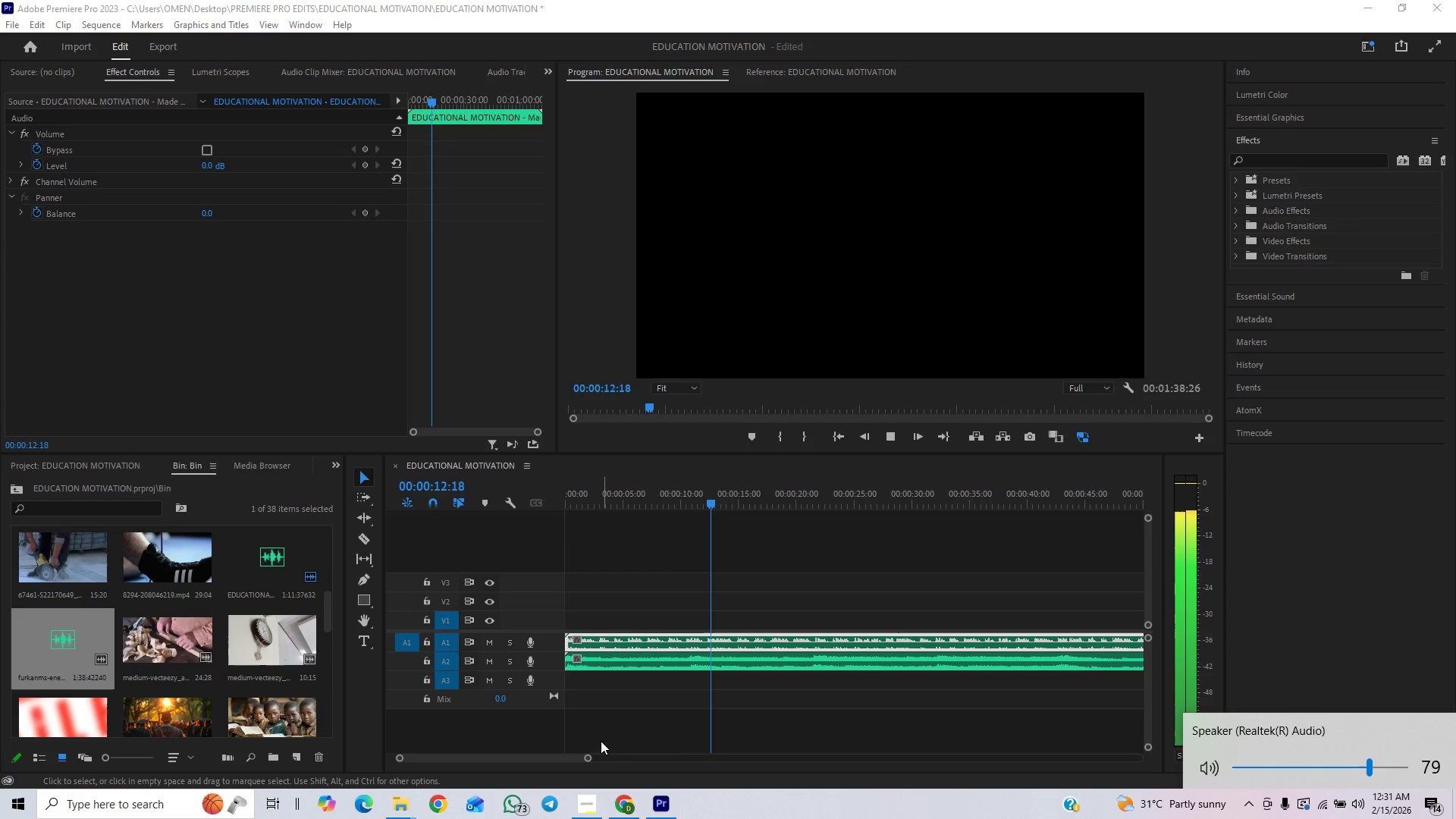 
left_click_drag(start_coordinate=[589, 757], to_coordinate=[595, 755])
 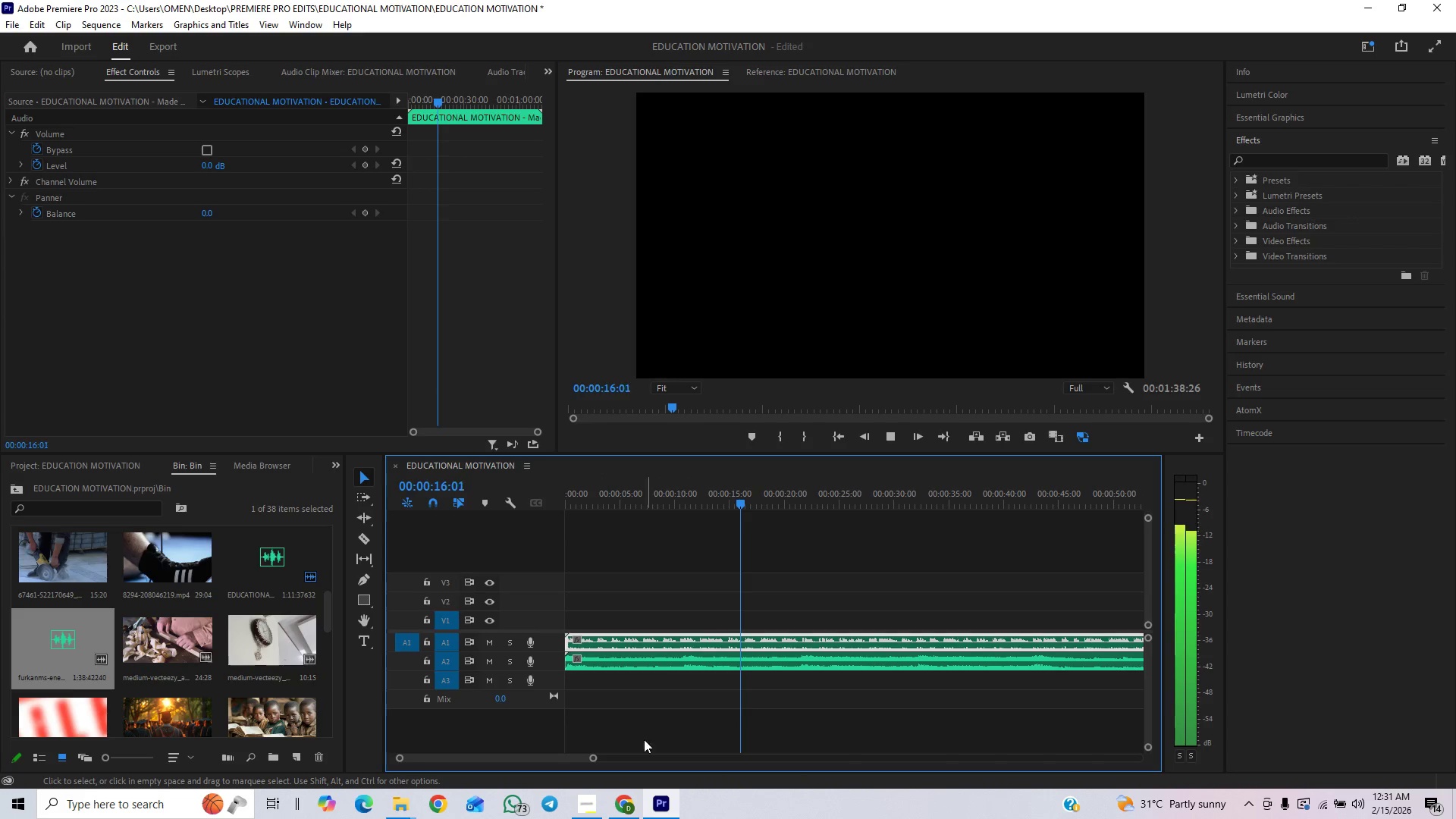 
left_click_drag(start_coordinate=[598, 759], to_coordinate=[614, 758])
 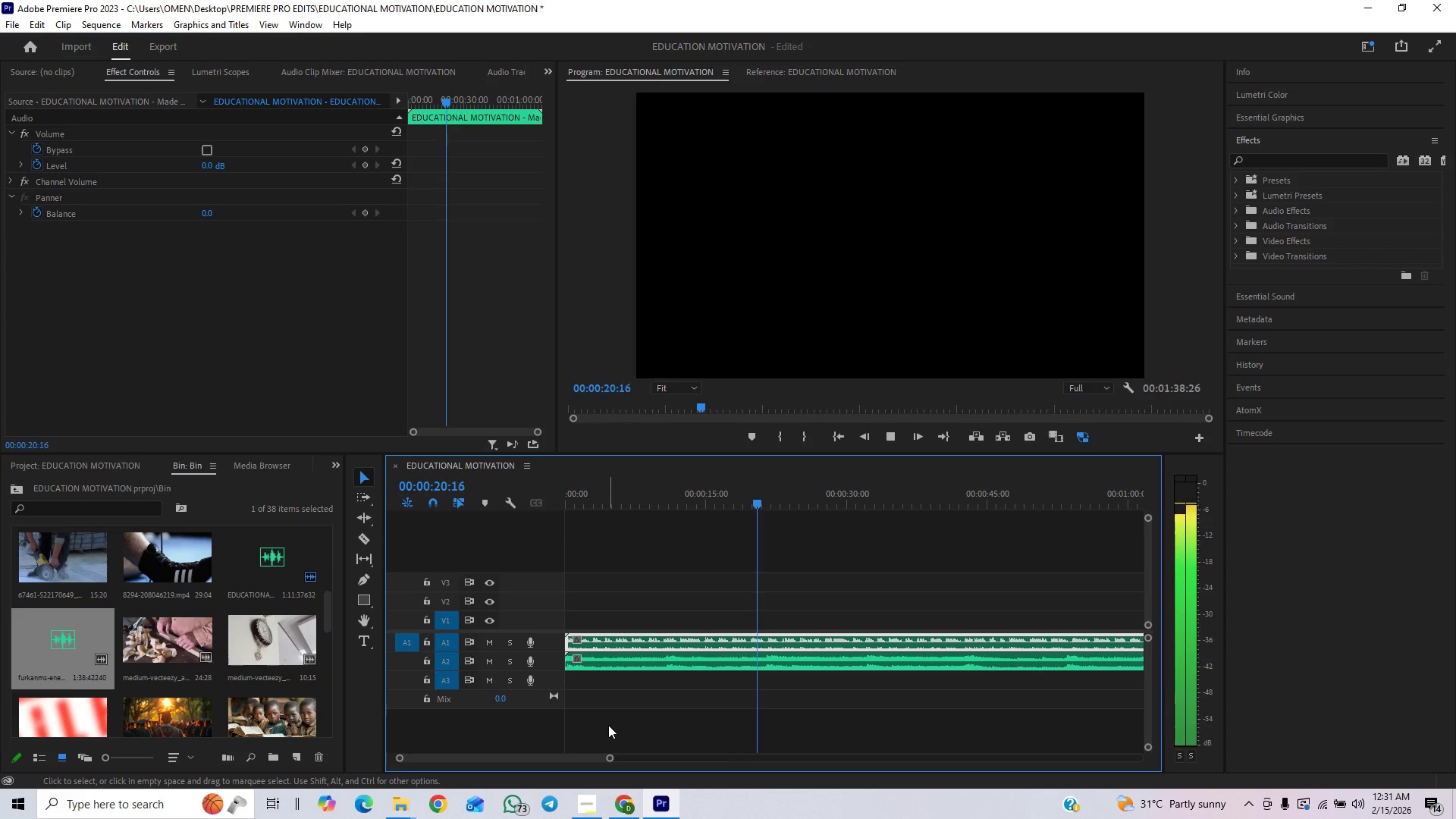 
left_click([612, 762])
 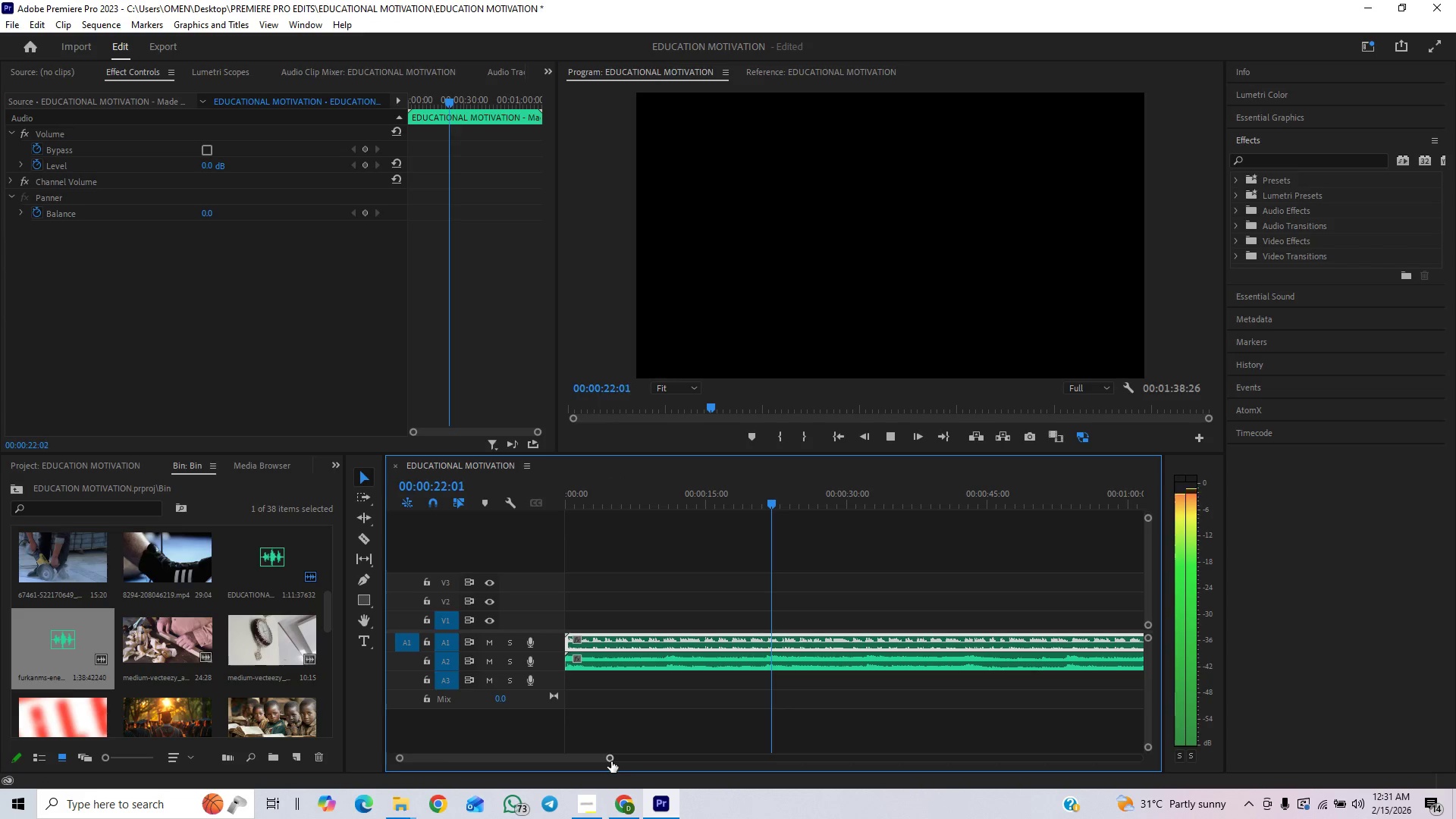 
left_click_drag(start_coordinate=[610, 759], to_coordinate=[629, 756])
 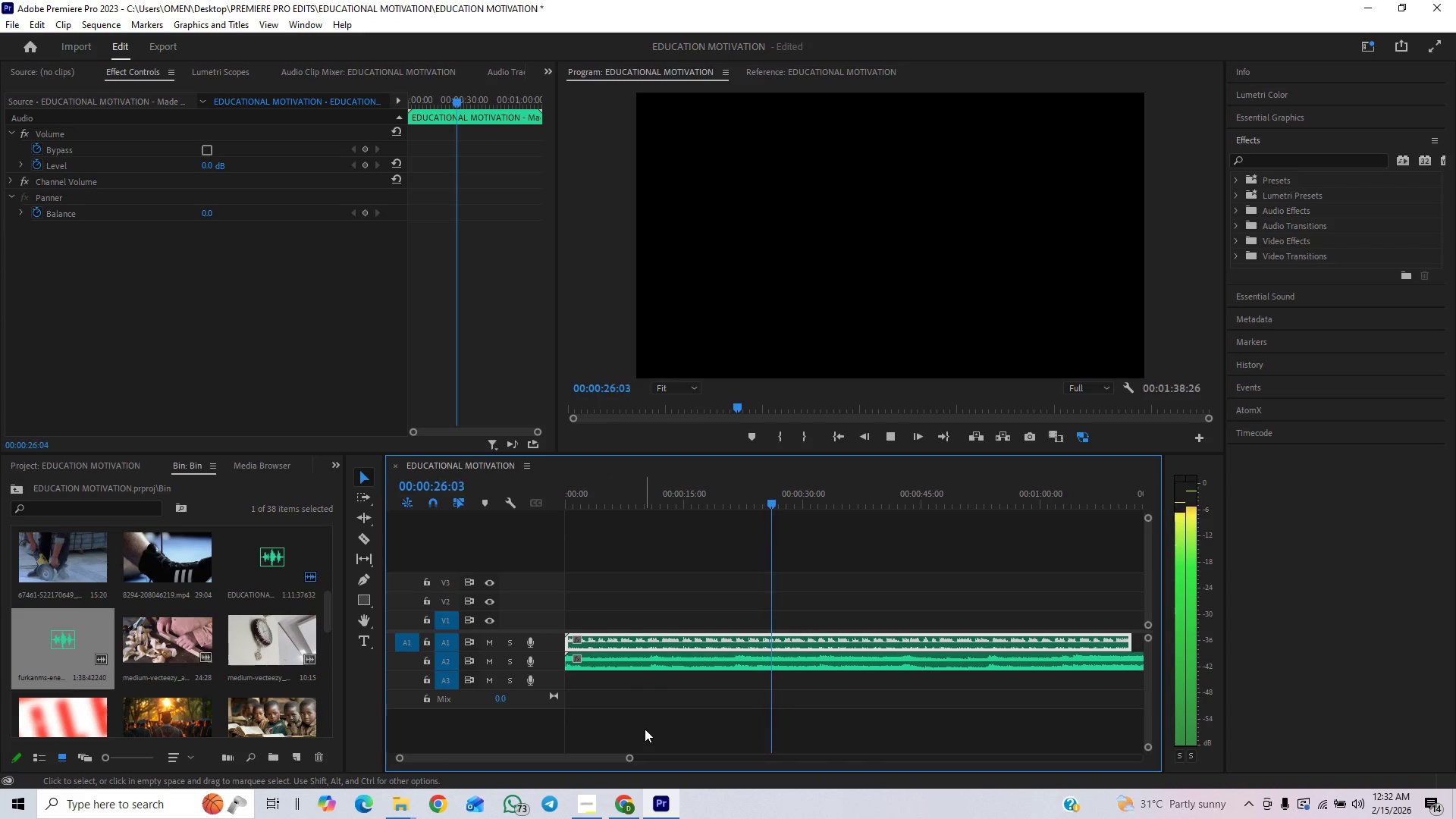 
left_click_drag(start_coordinate=[630, 757], to_coordinate=[639, 751])
 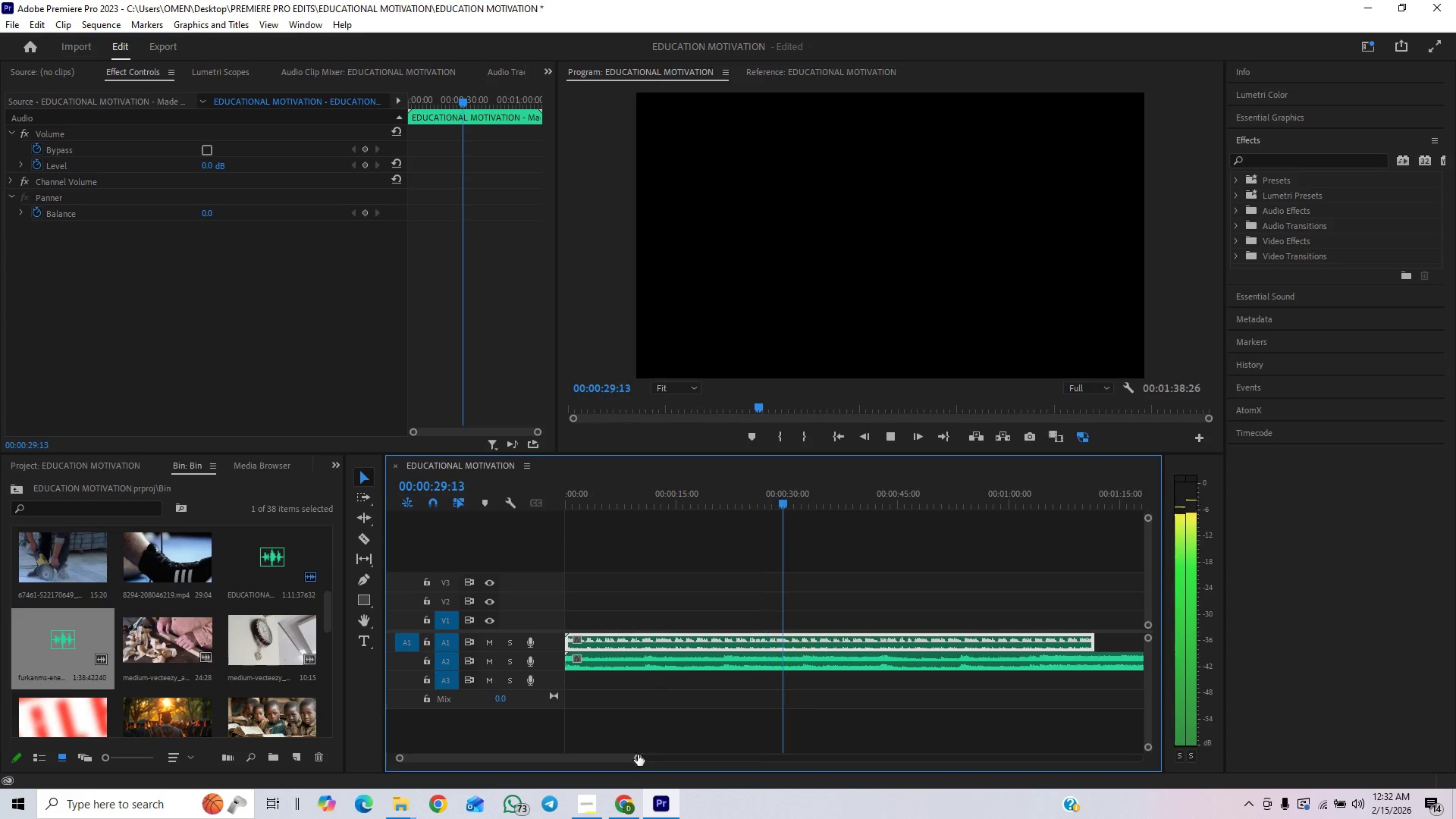 
left_click_drag(start_coordinate=[636, 755], to_coordinate=[640, 754])
 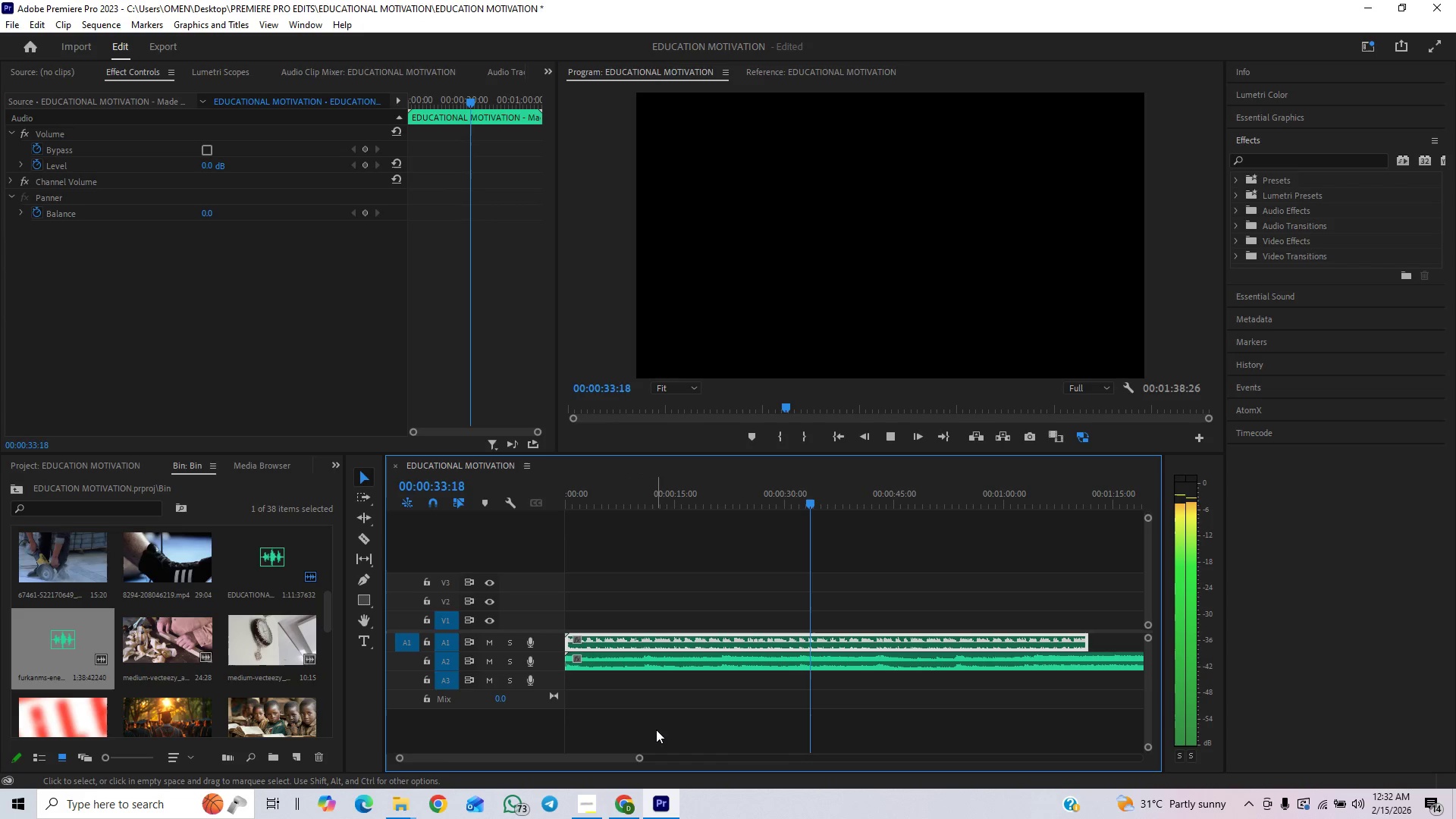 
wait(8.45)
 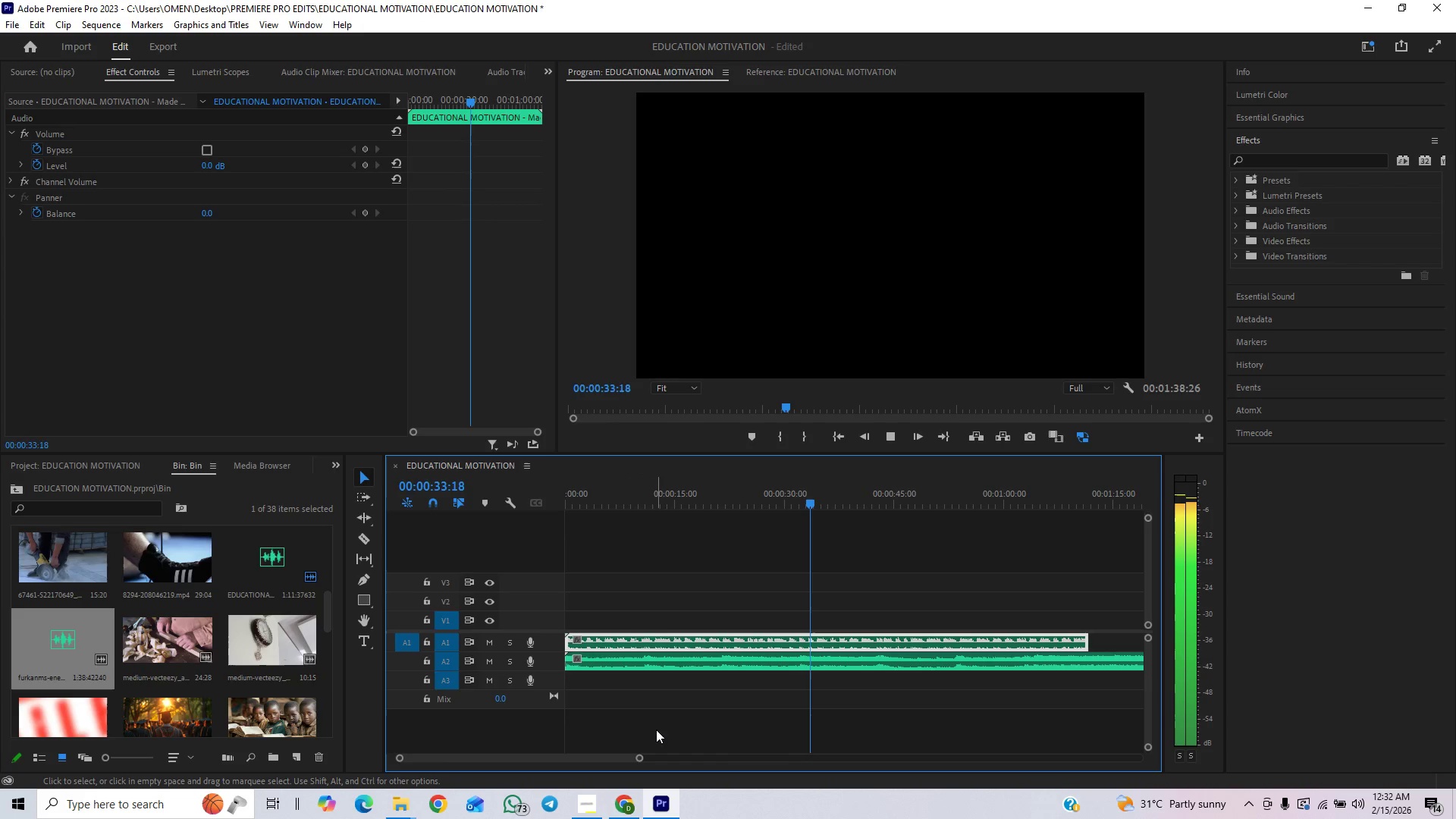 
left_click_drag(start_coordinate=[640, 759], to_coordinate=[661, 745])
 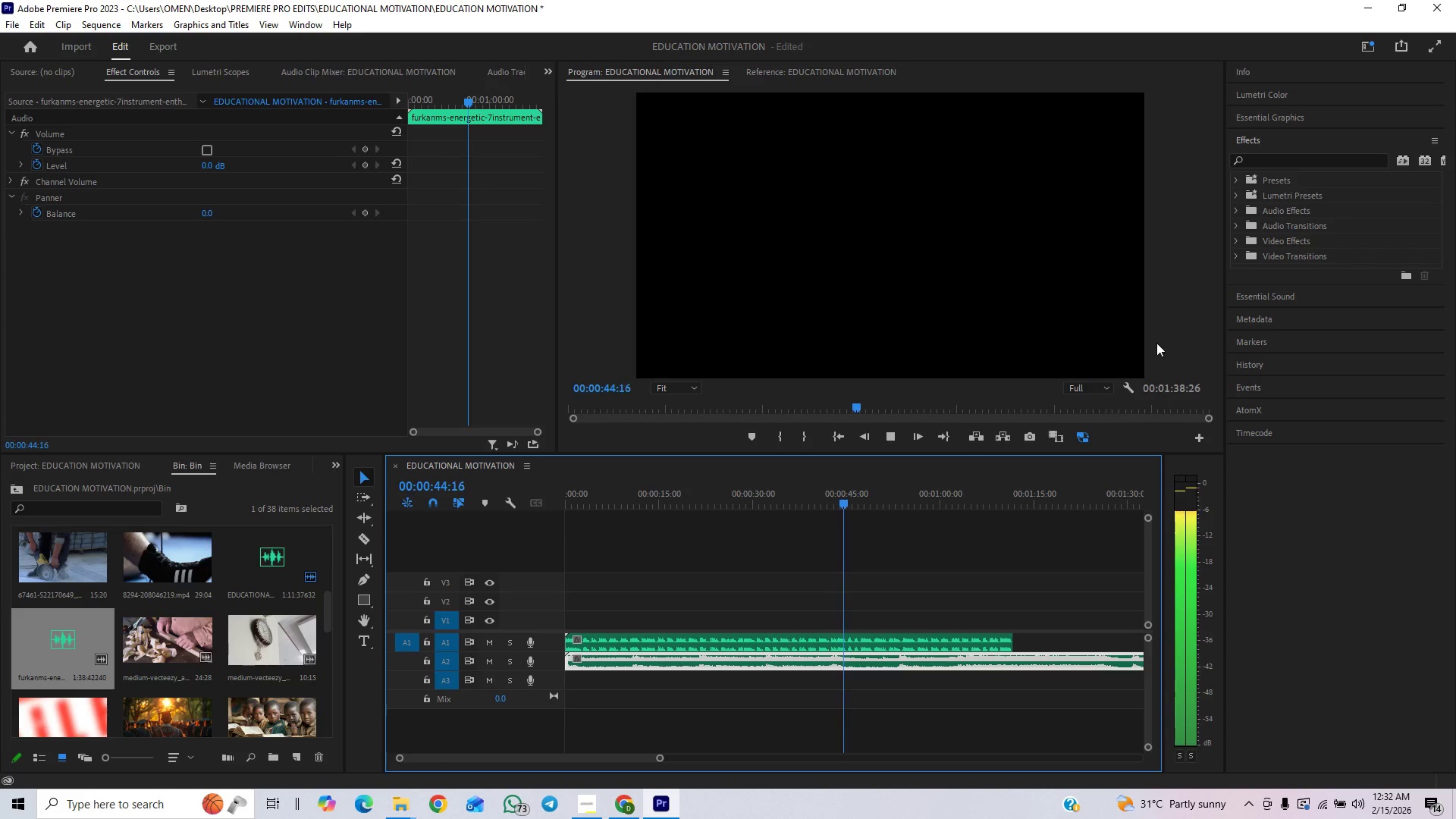 
wait(6.73)
 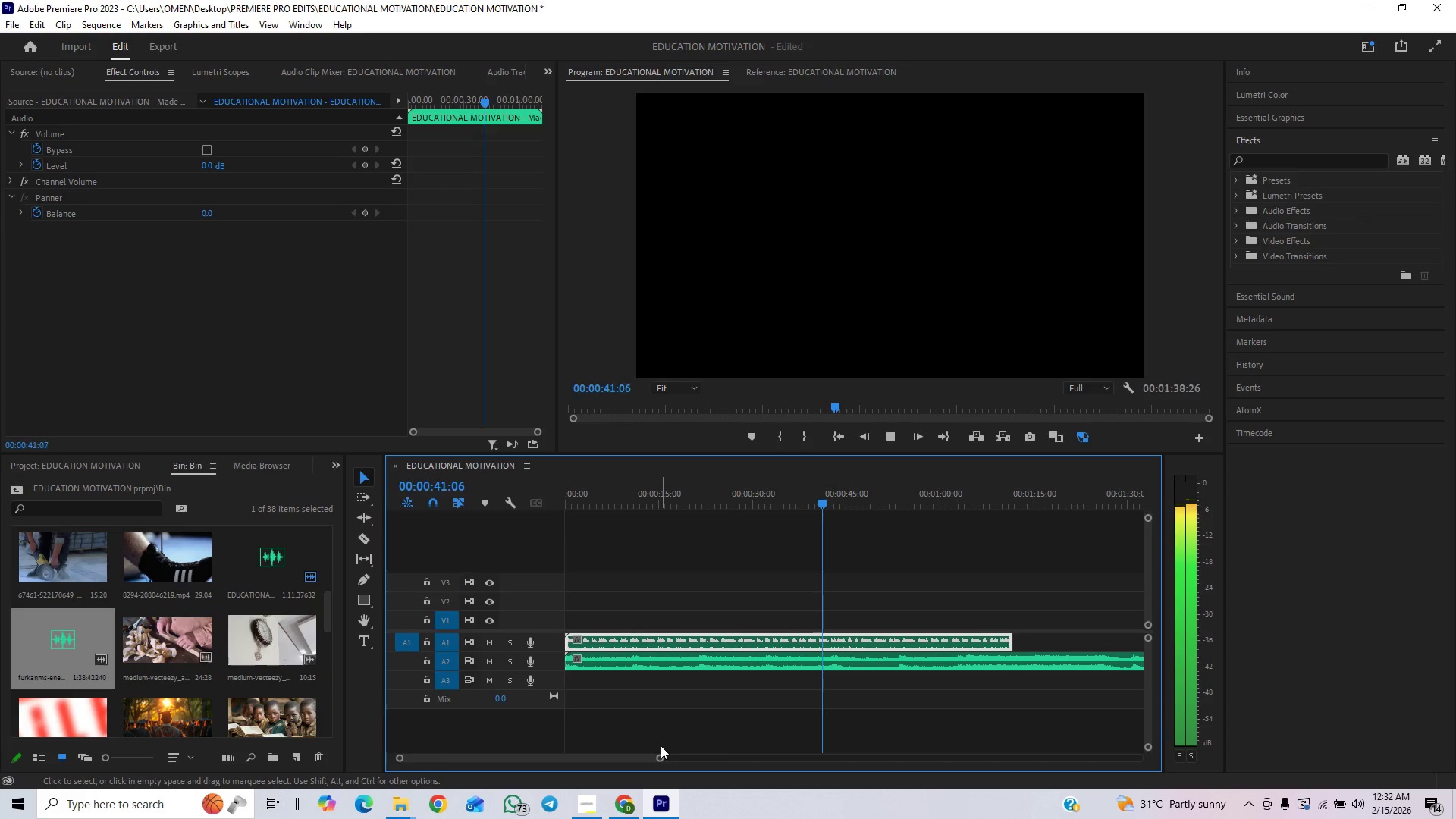 
left_click([1254, 142])
 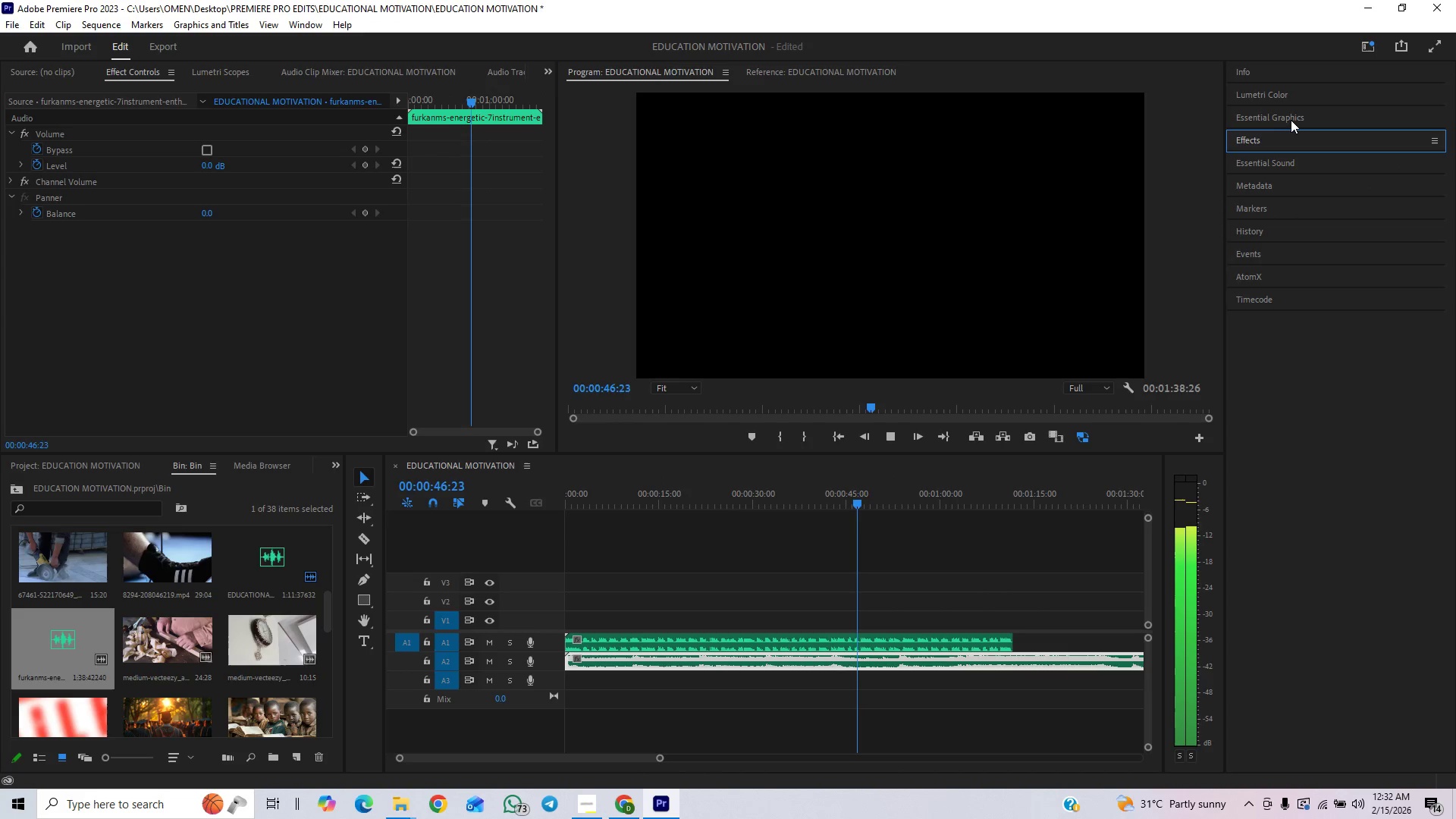 
left_click([1291, 118])
 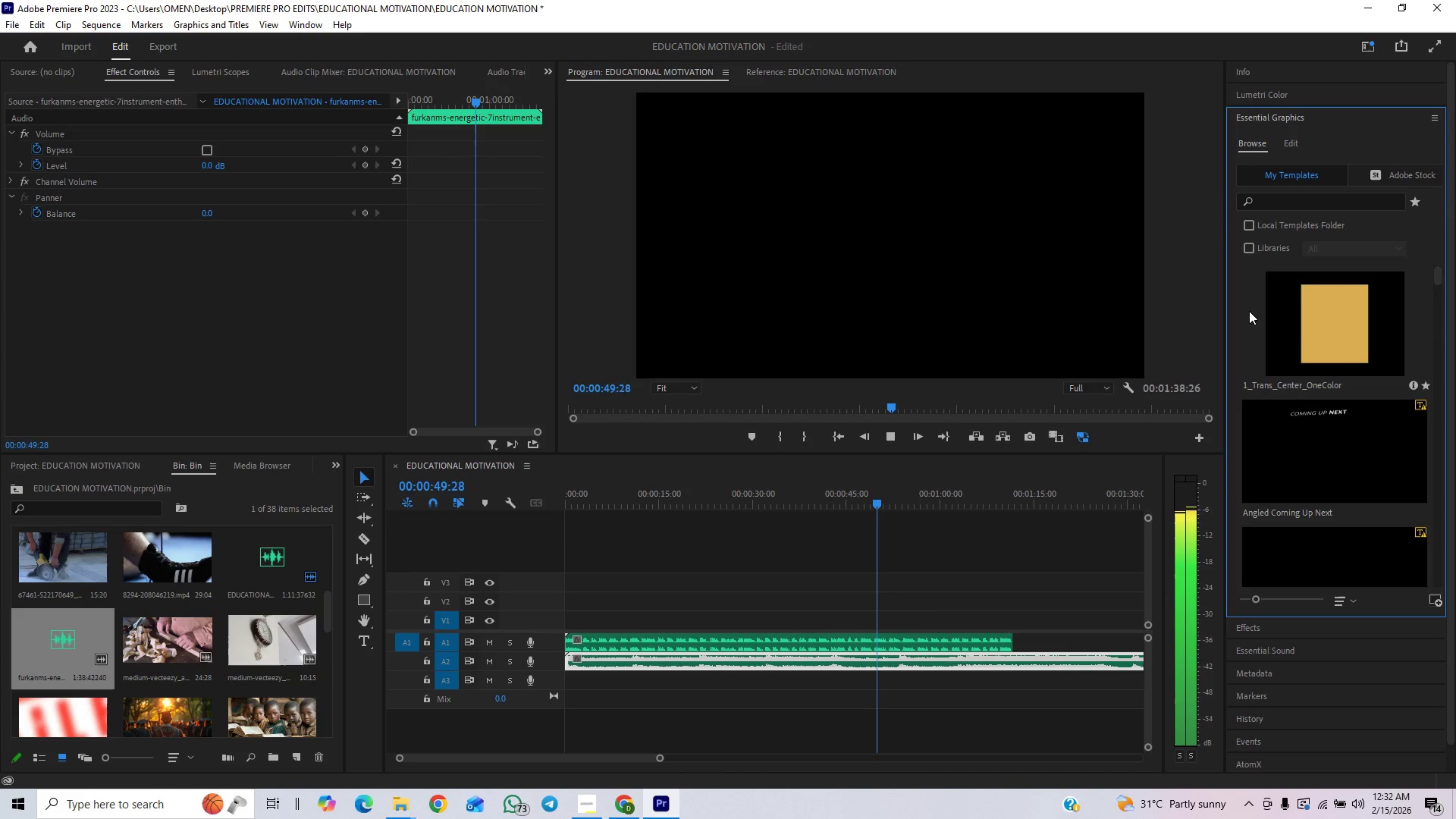 
left_click([1277, 111])
 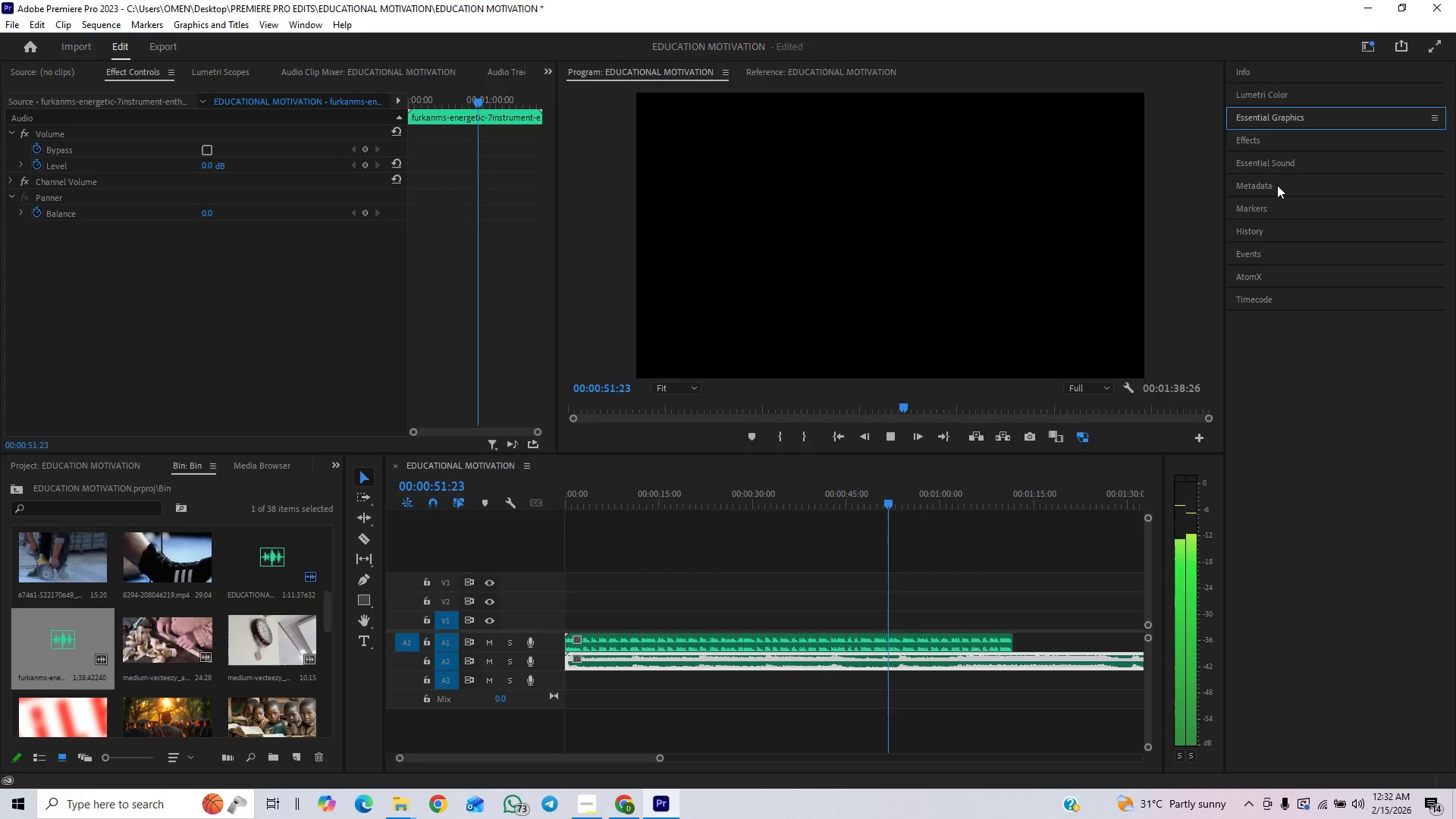 
left_click([1274, 165])
 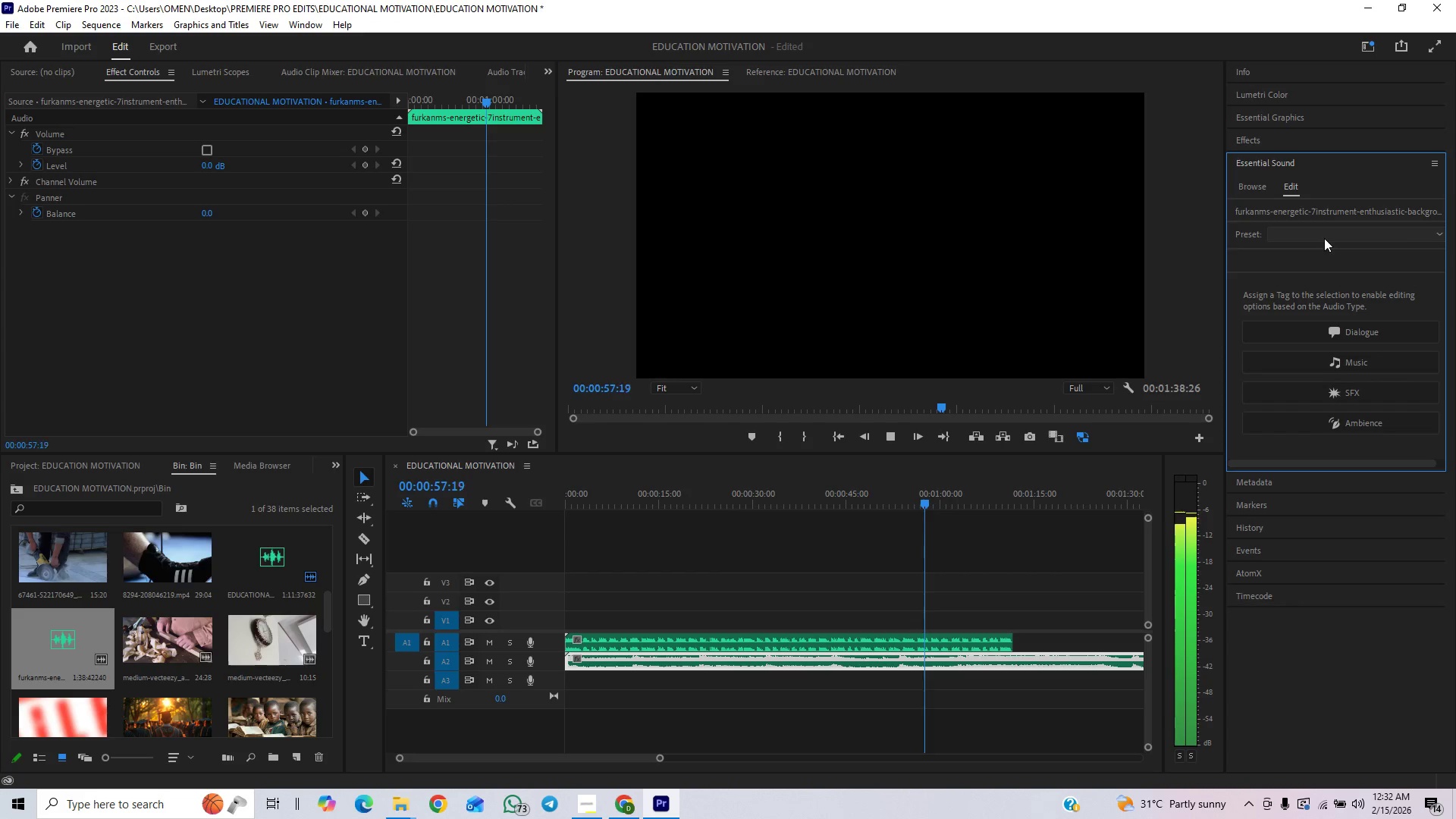 
wait(7.45)
 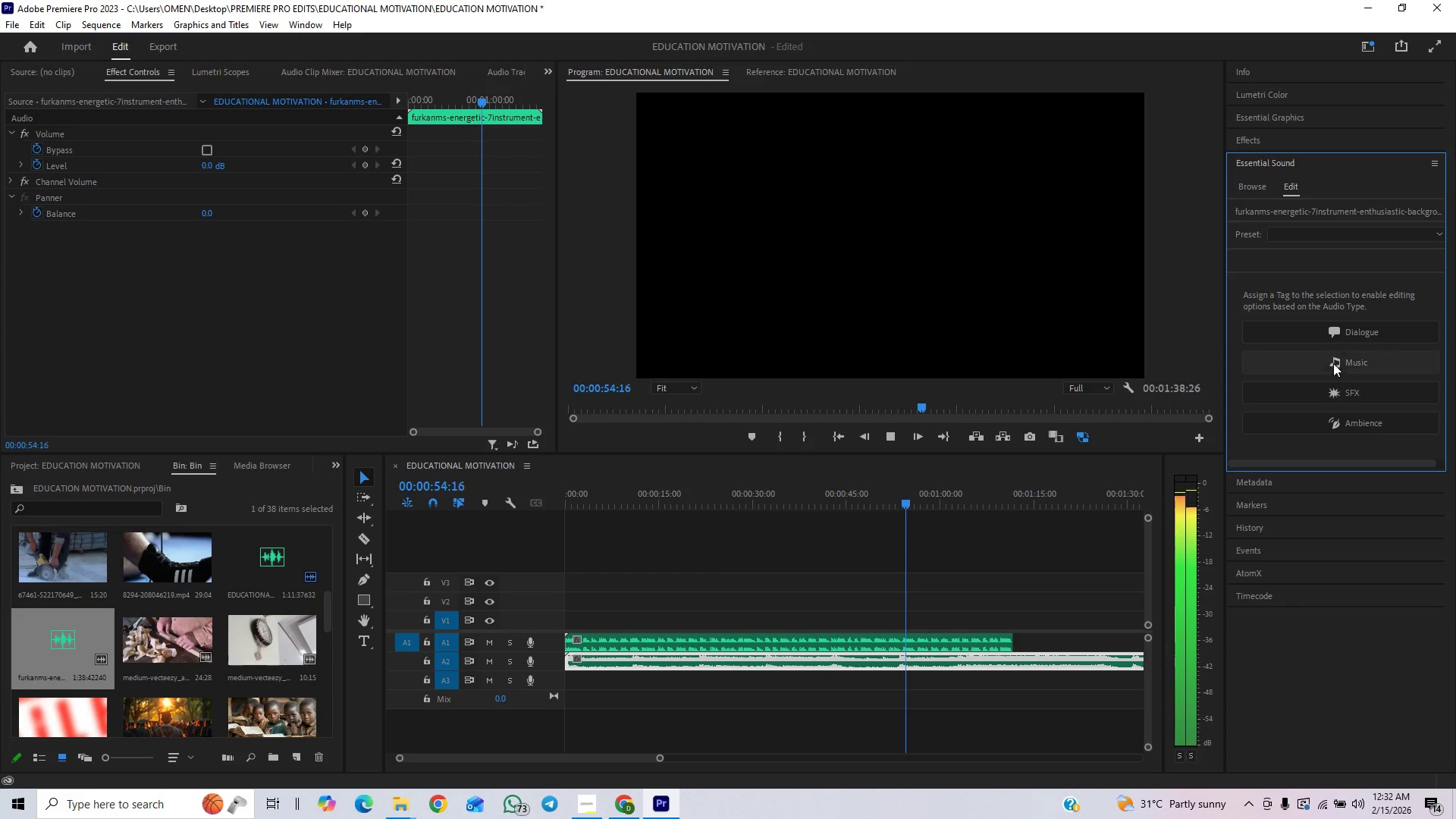 
left_click([1342, 365])
 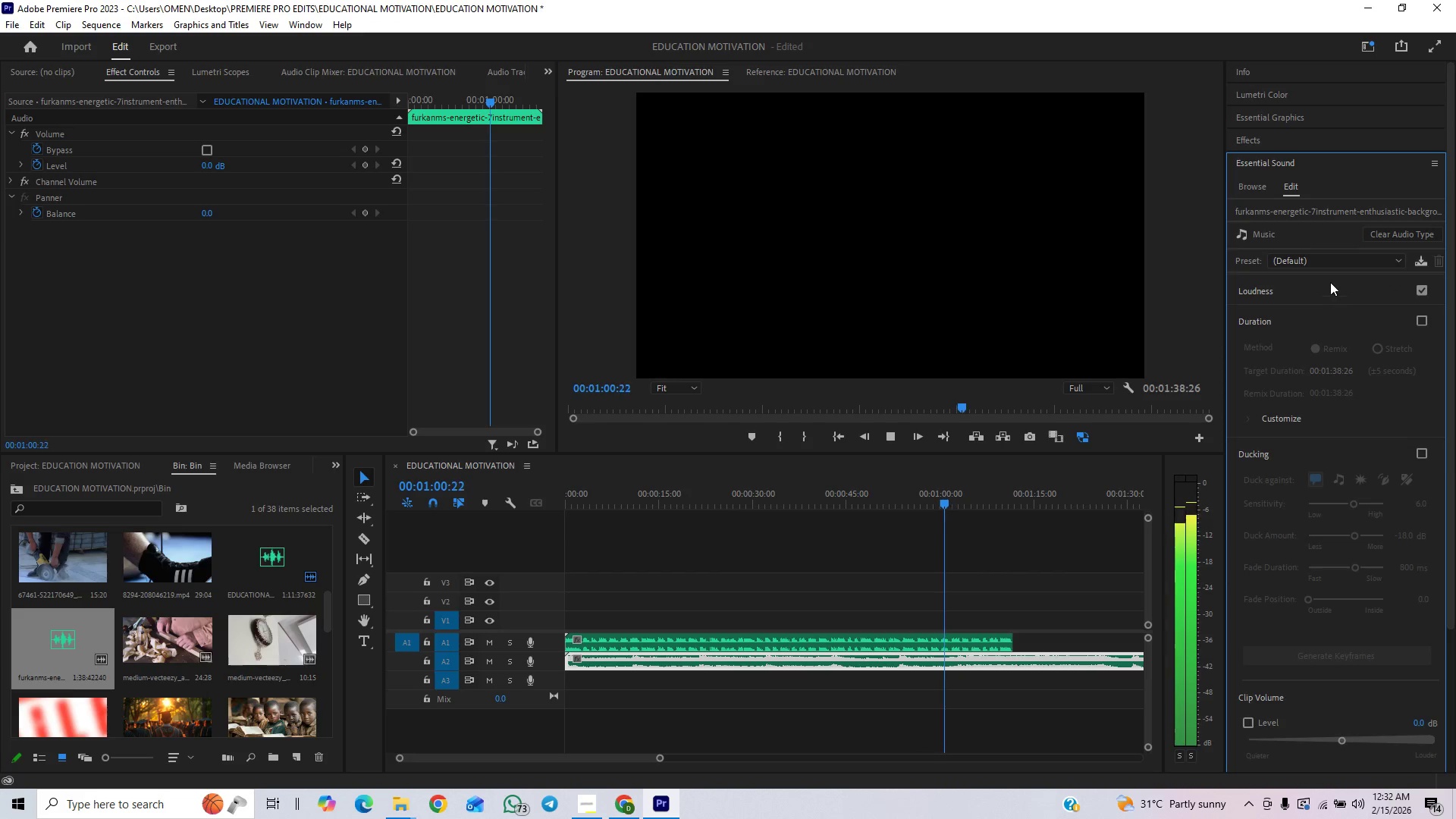 
left_click([1319, 264])
 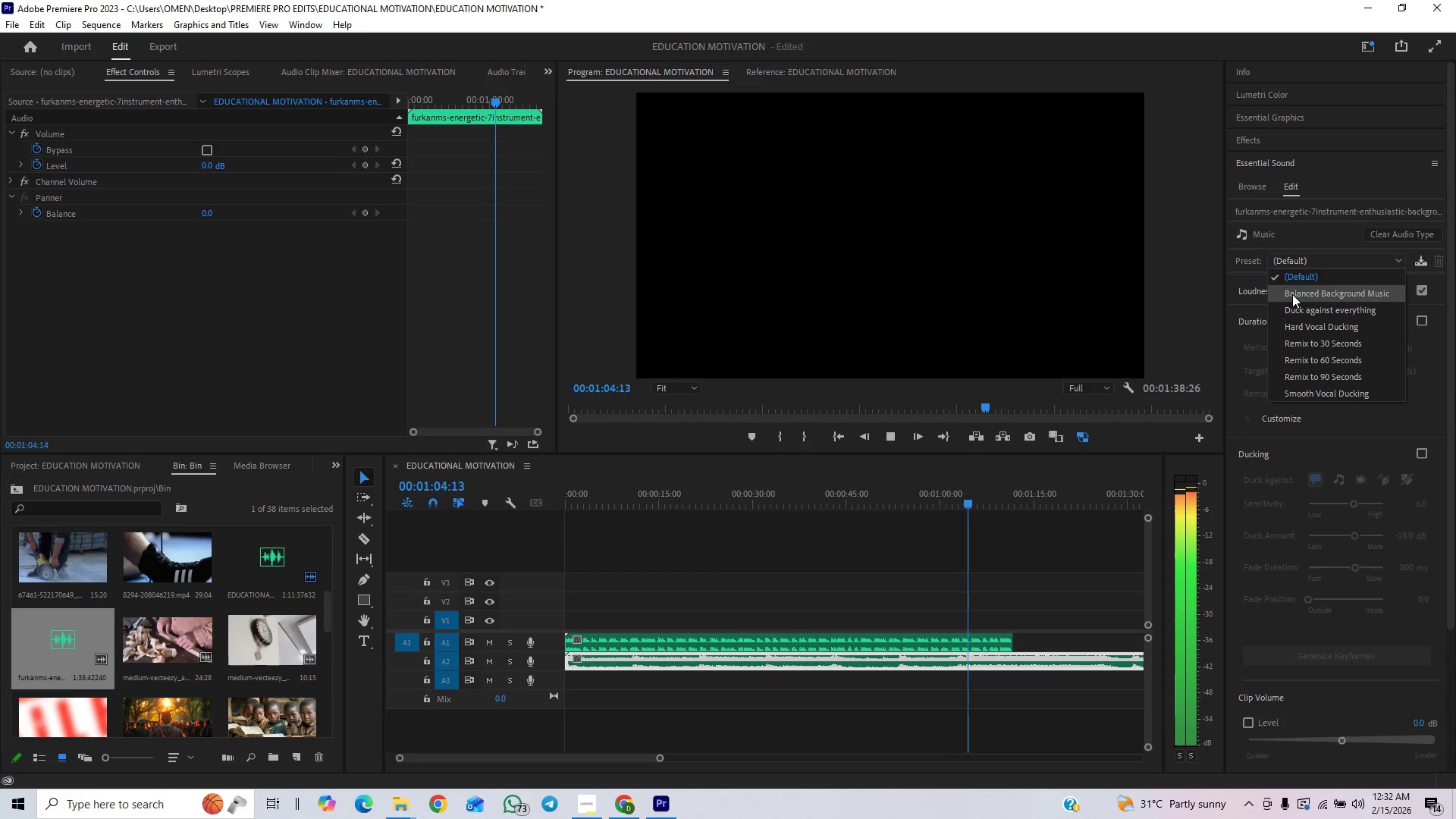 
wait(8.28)
 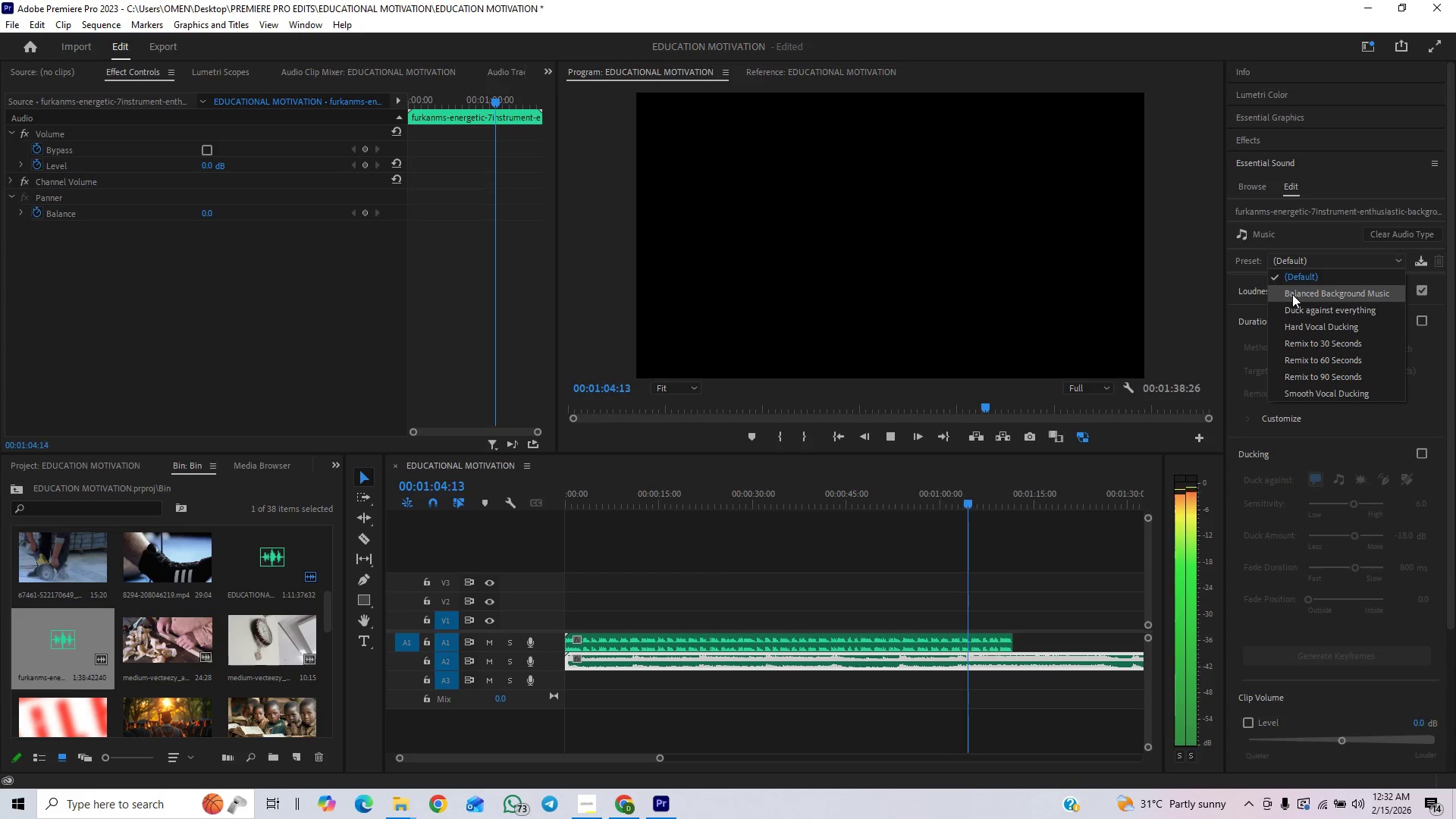 
left_click([1303, 298])
 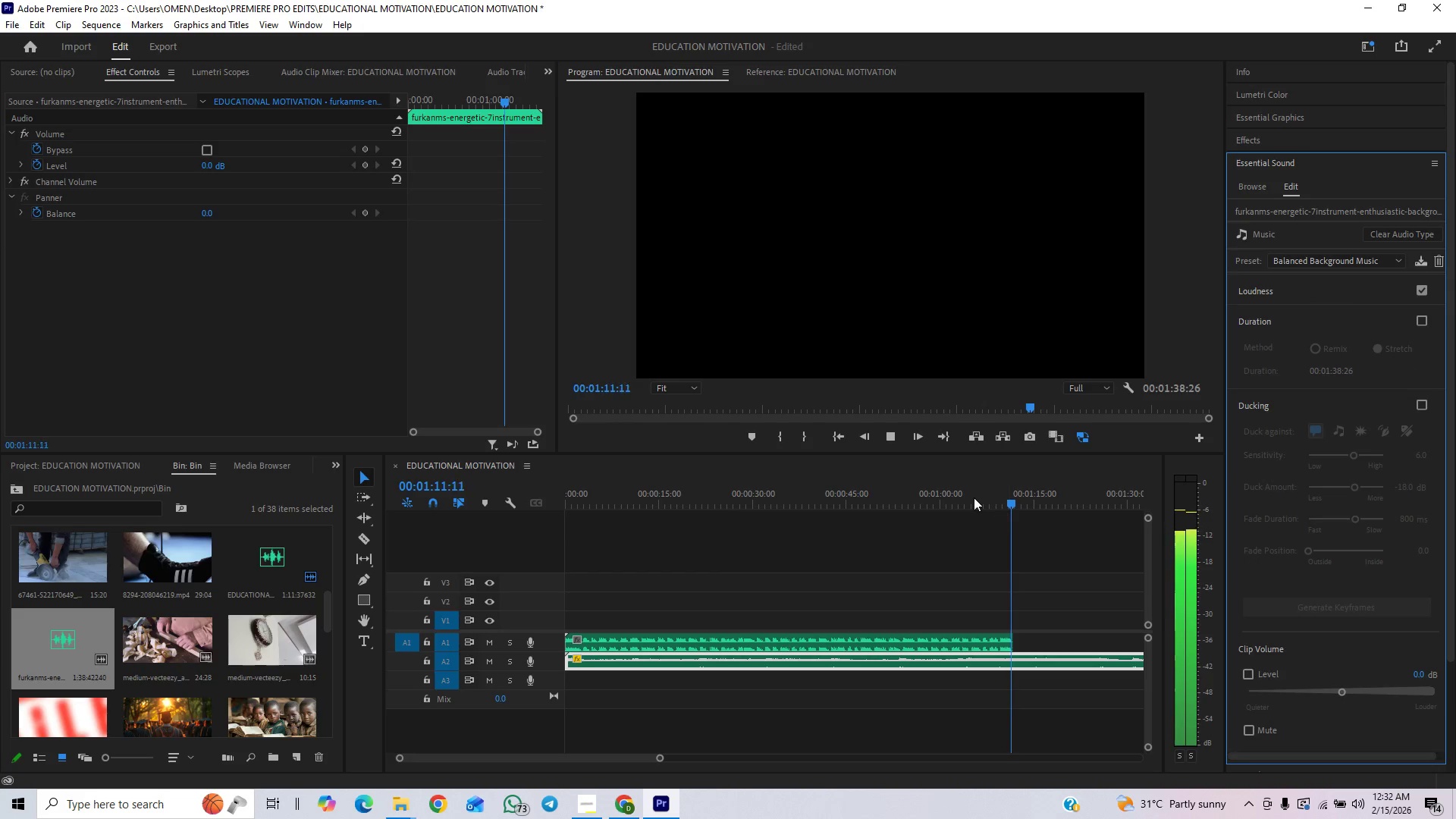 
left_click([890, 438])
 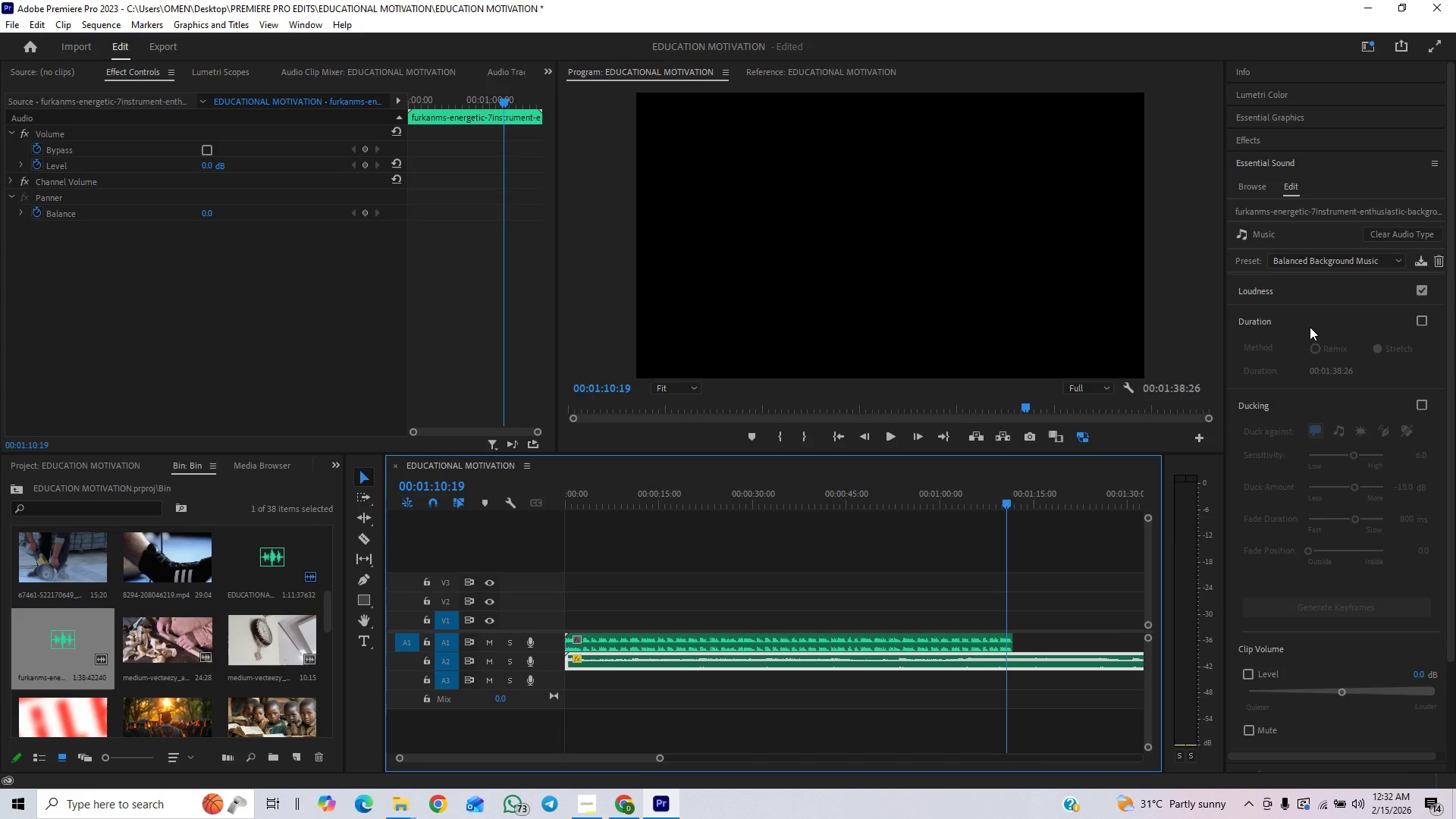 
left_click([1321, 350])
 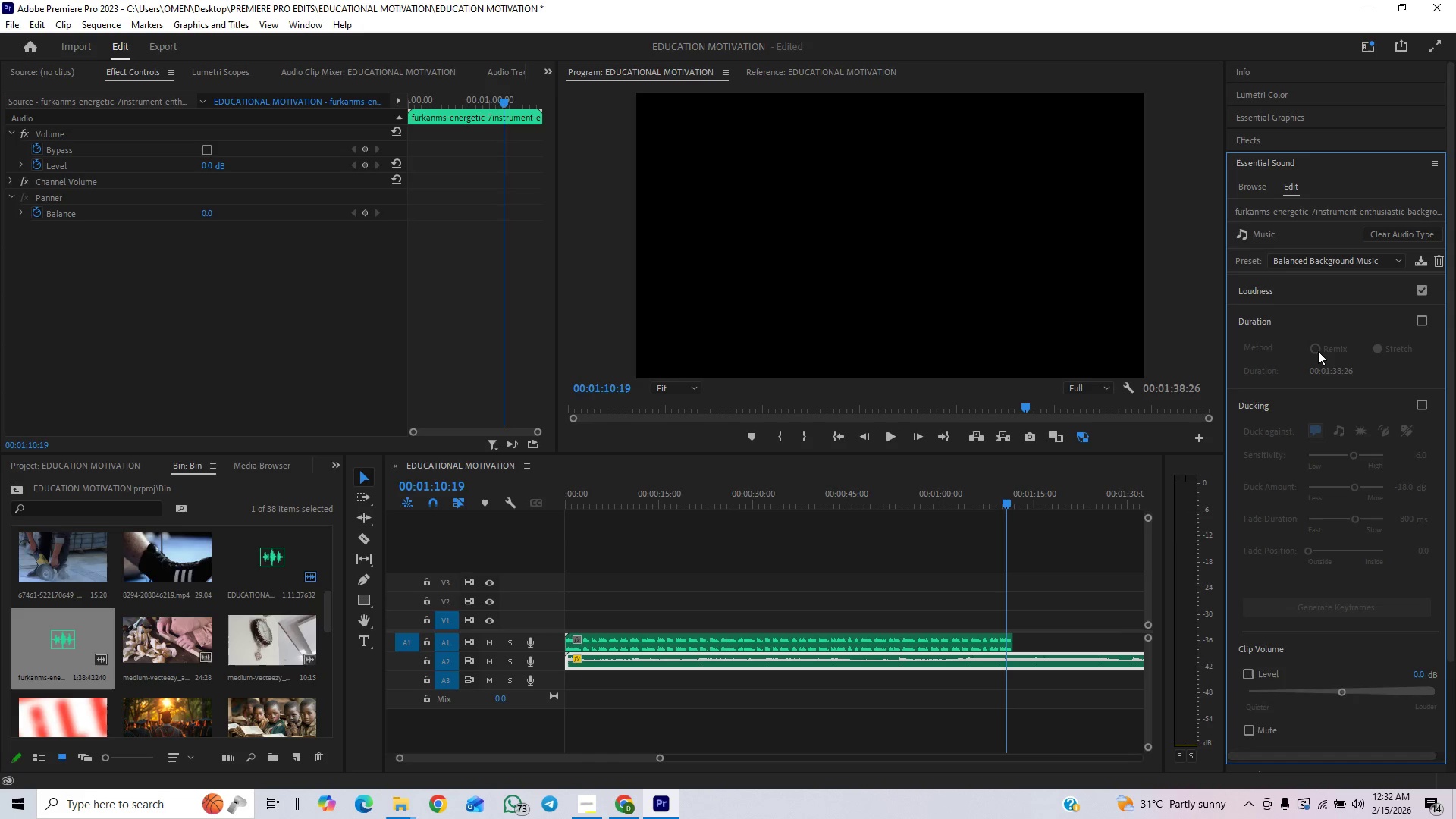 
left_click([1314, 353])
 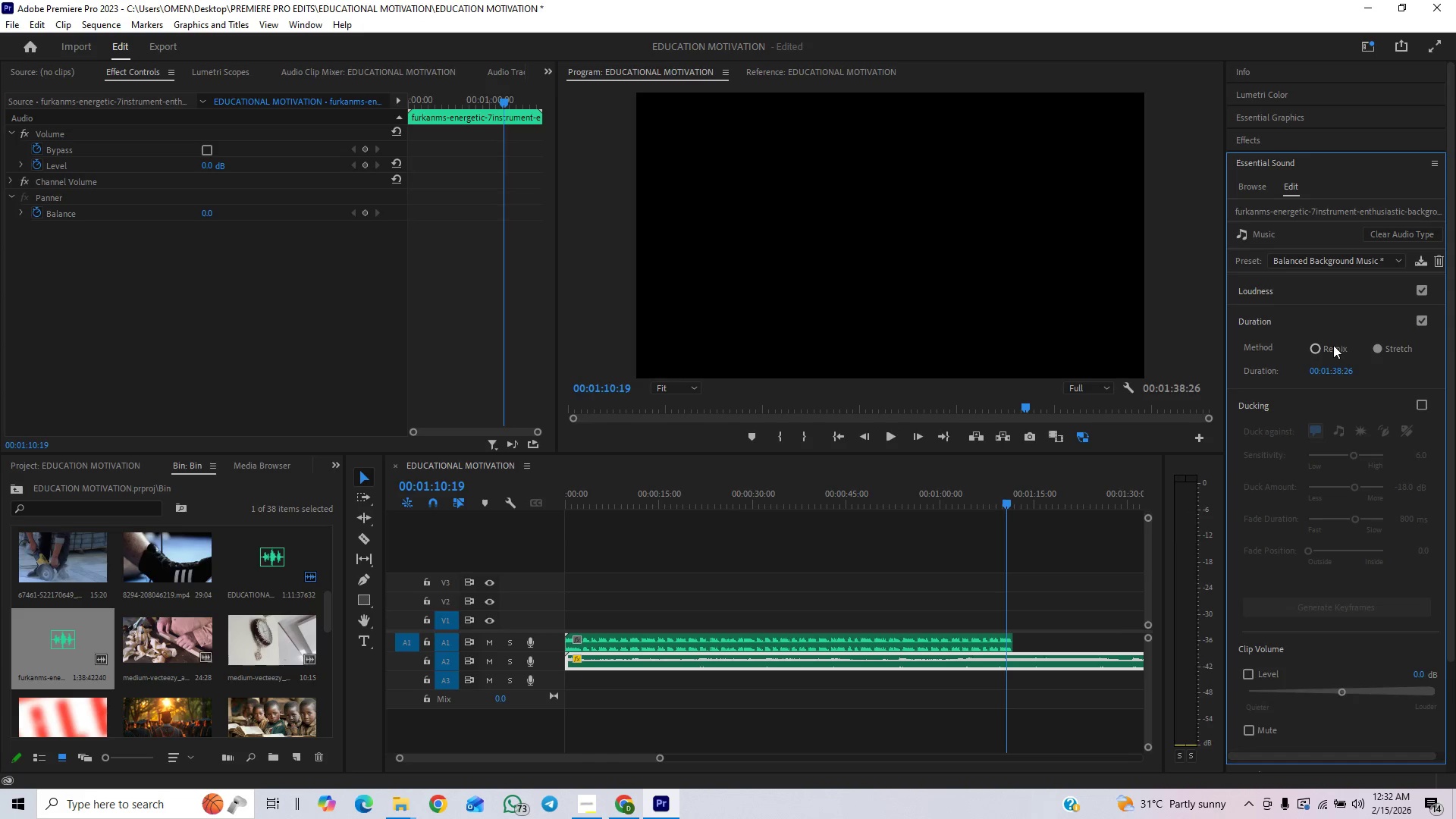 
left_click([1306, 347])
 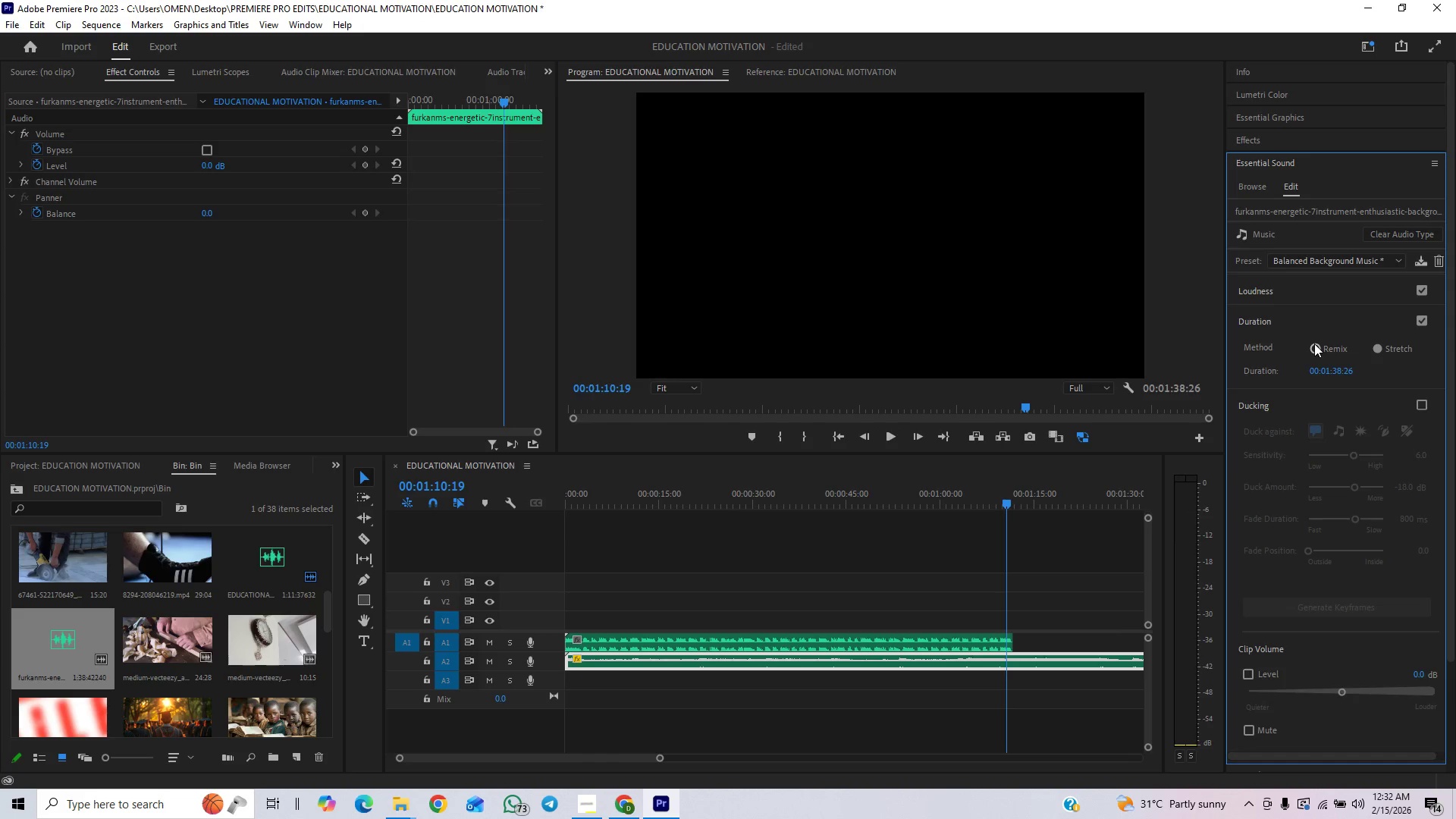 
left_click([1317, 344])
 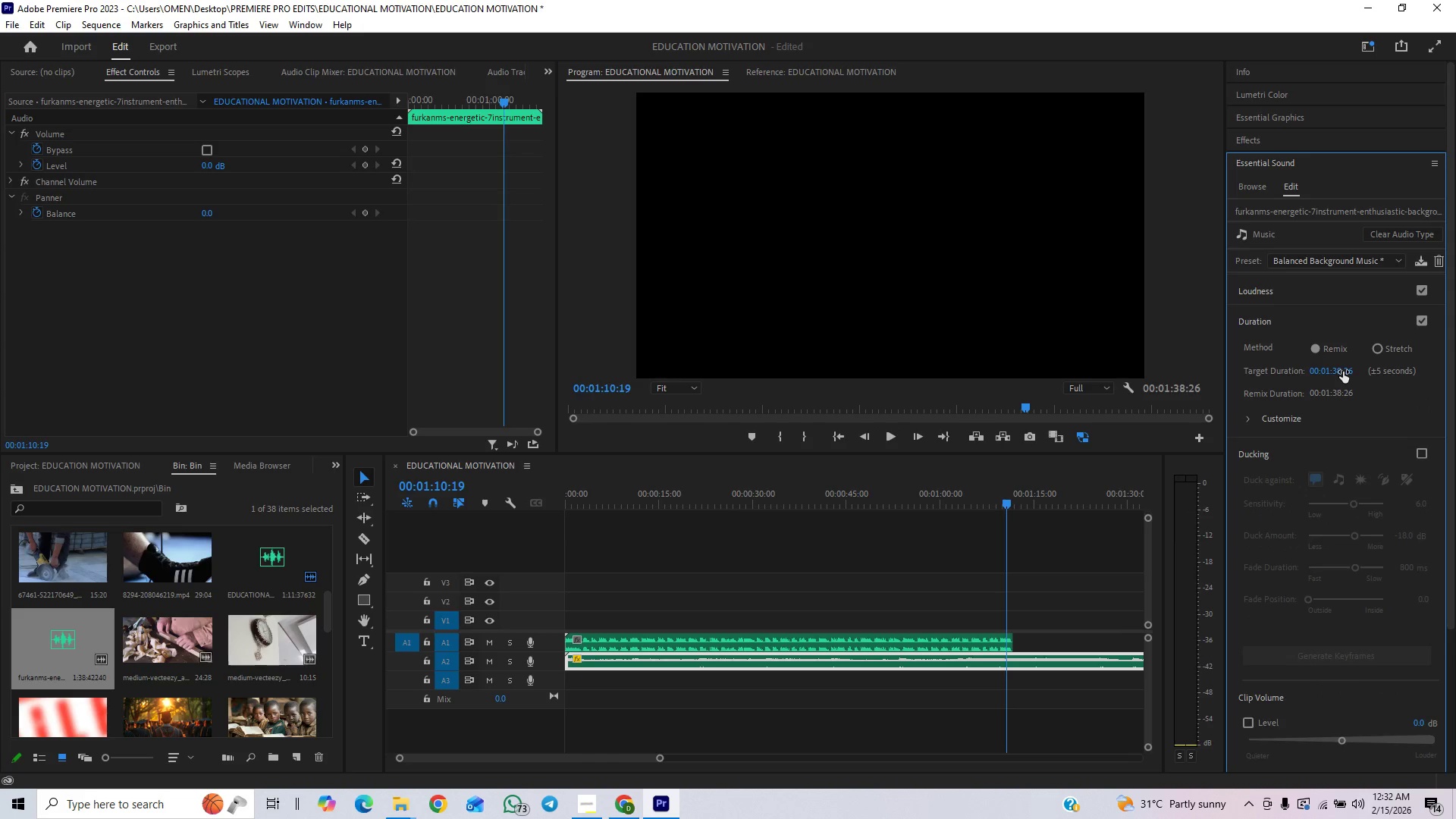 
left_click([1343, 372])
 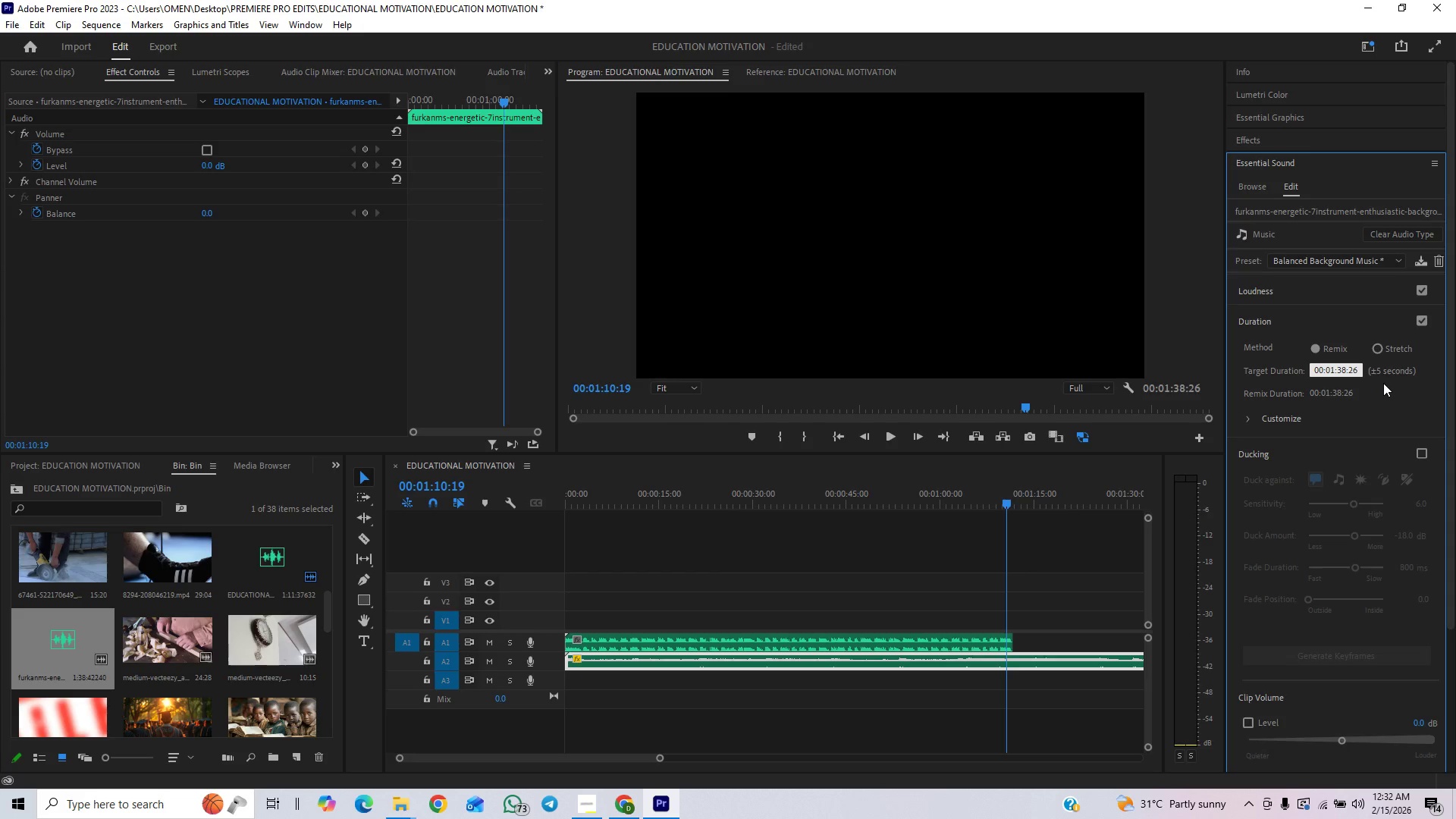 
key(Backspace)
key(Backspace)
type(05)
 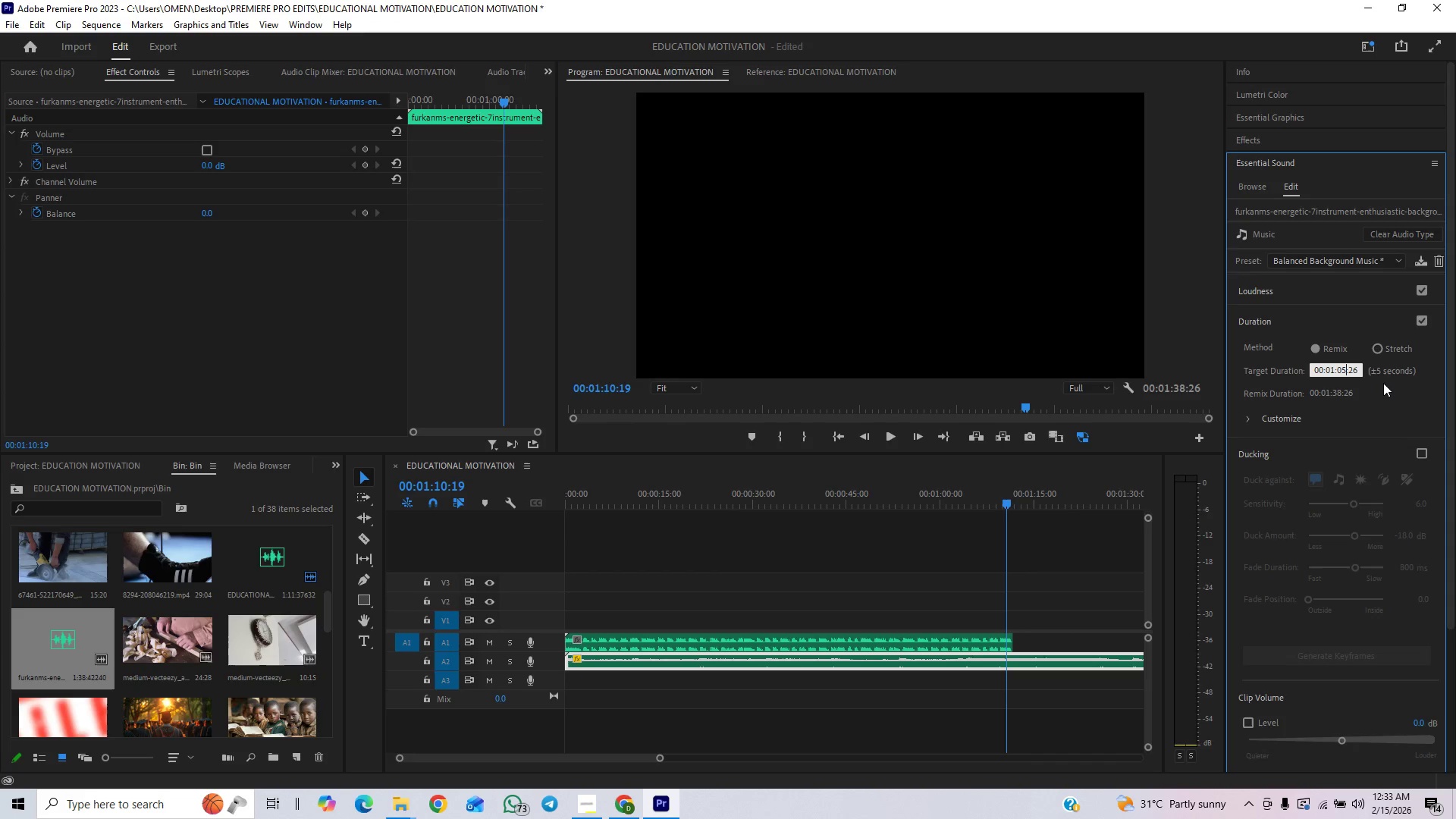 
key(Enter)
 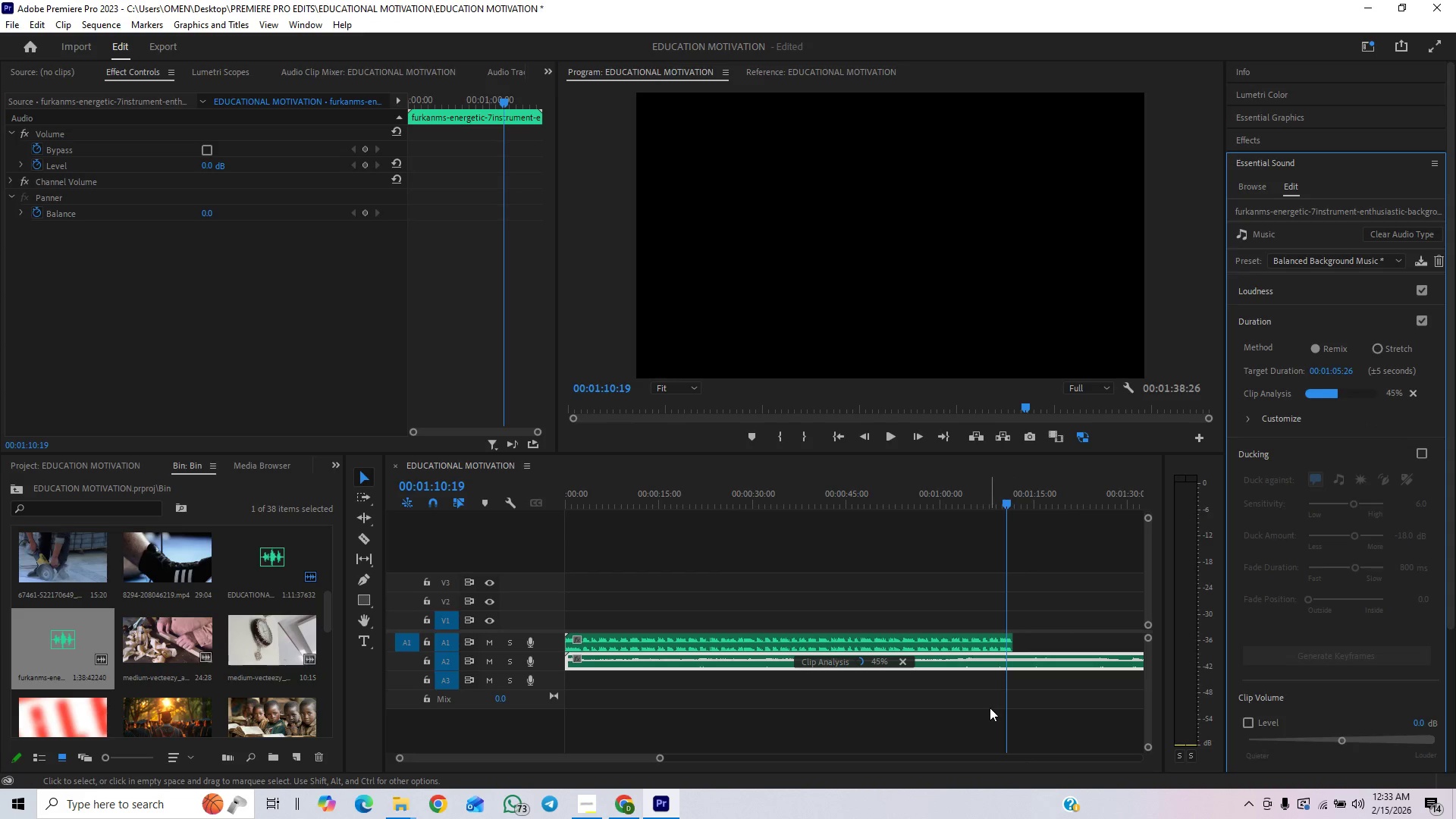 
wait(10.98)
 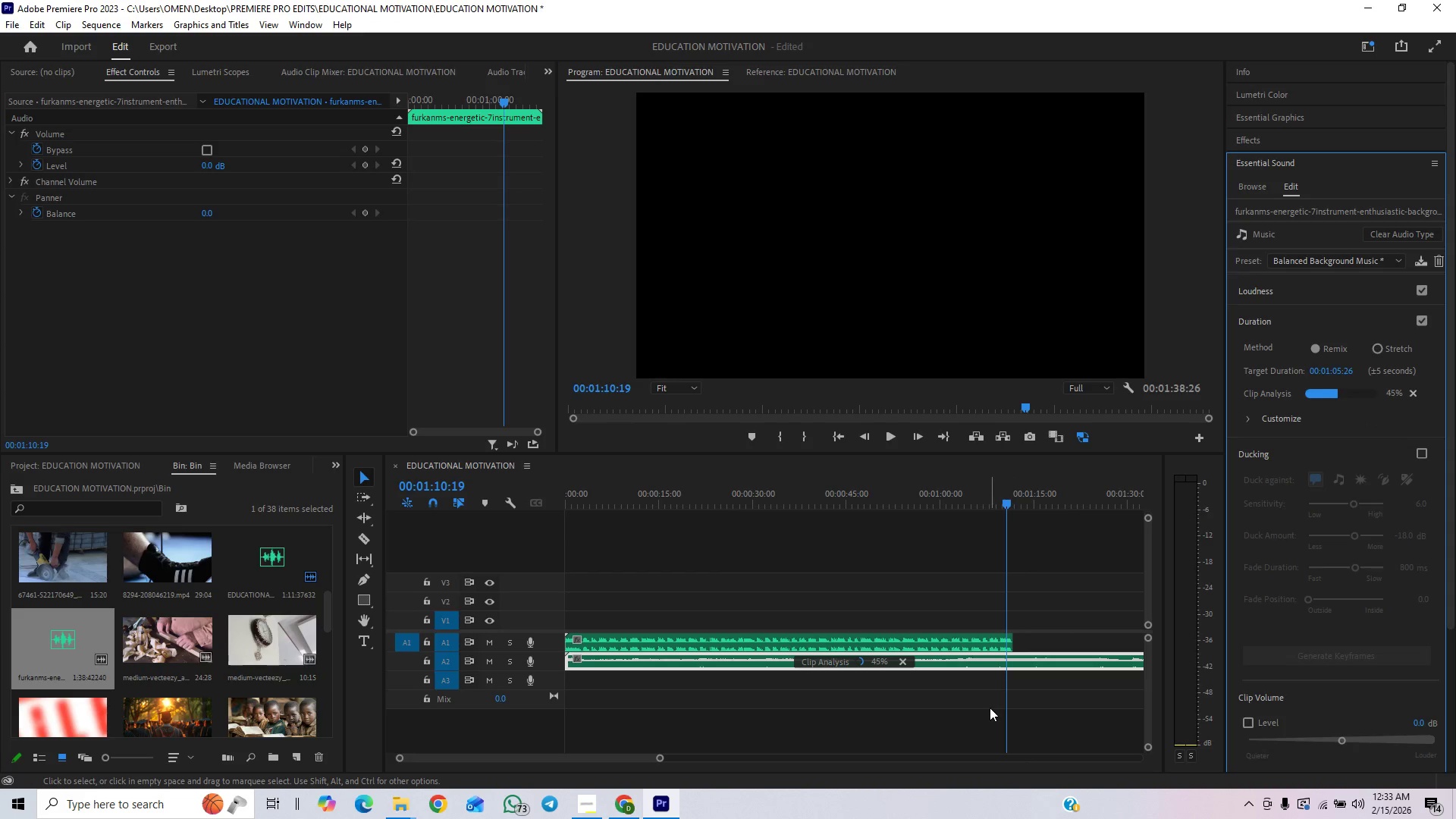 
left_click([1338, 372])
 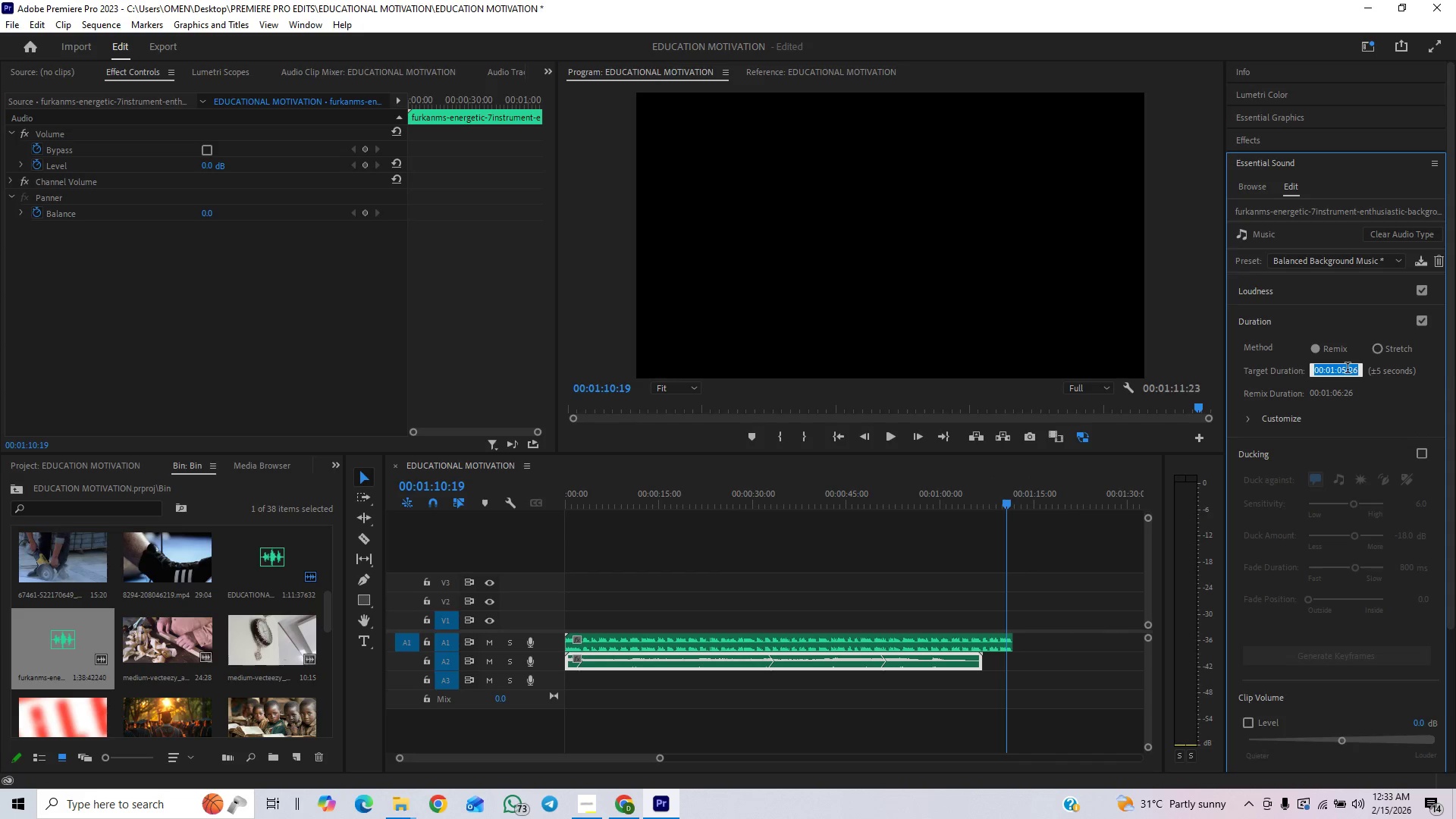 
left_click([1349, 369])
 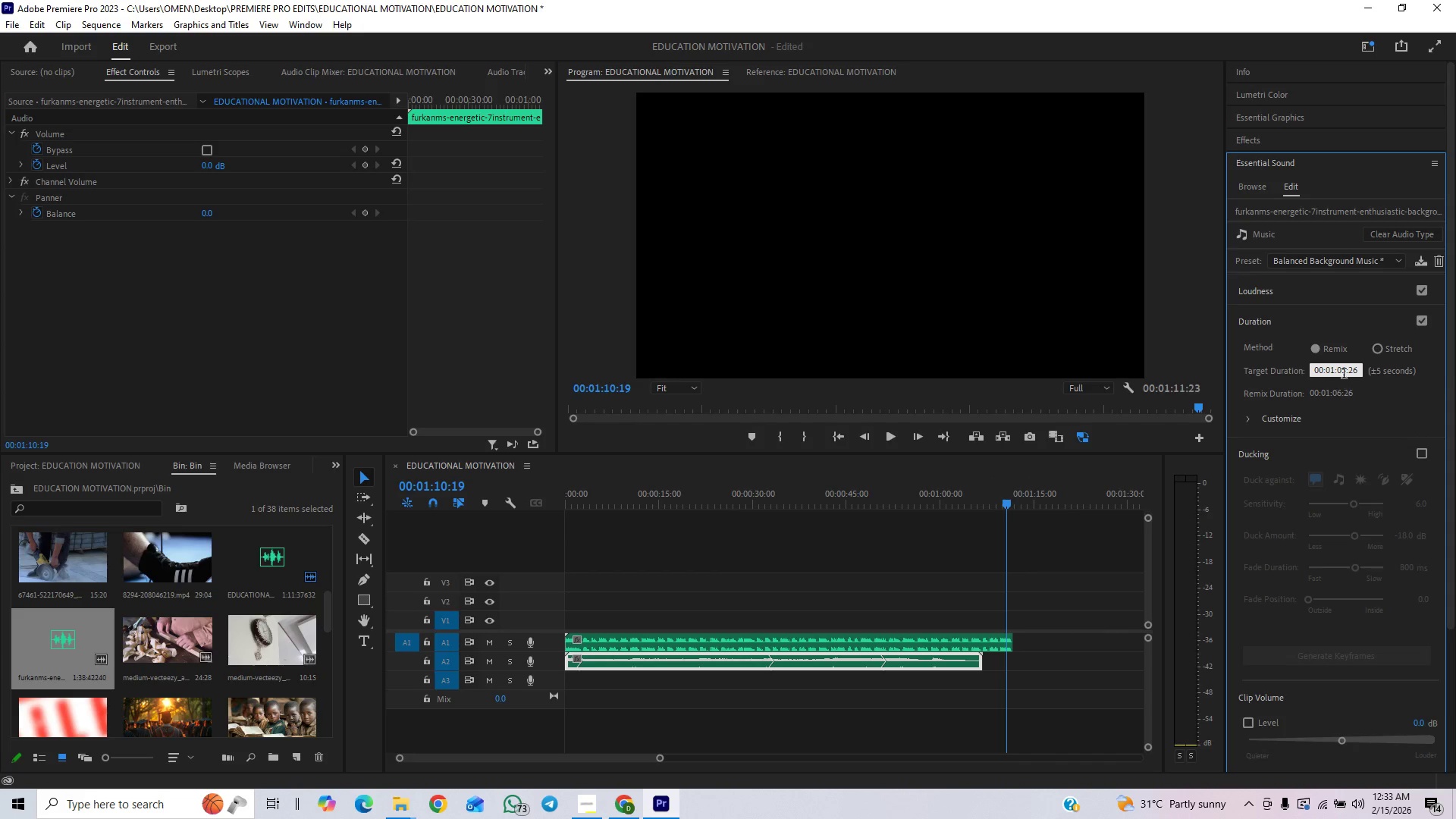 
left_click([1346, 369])
 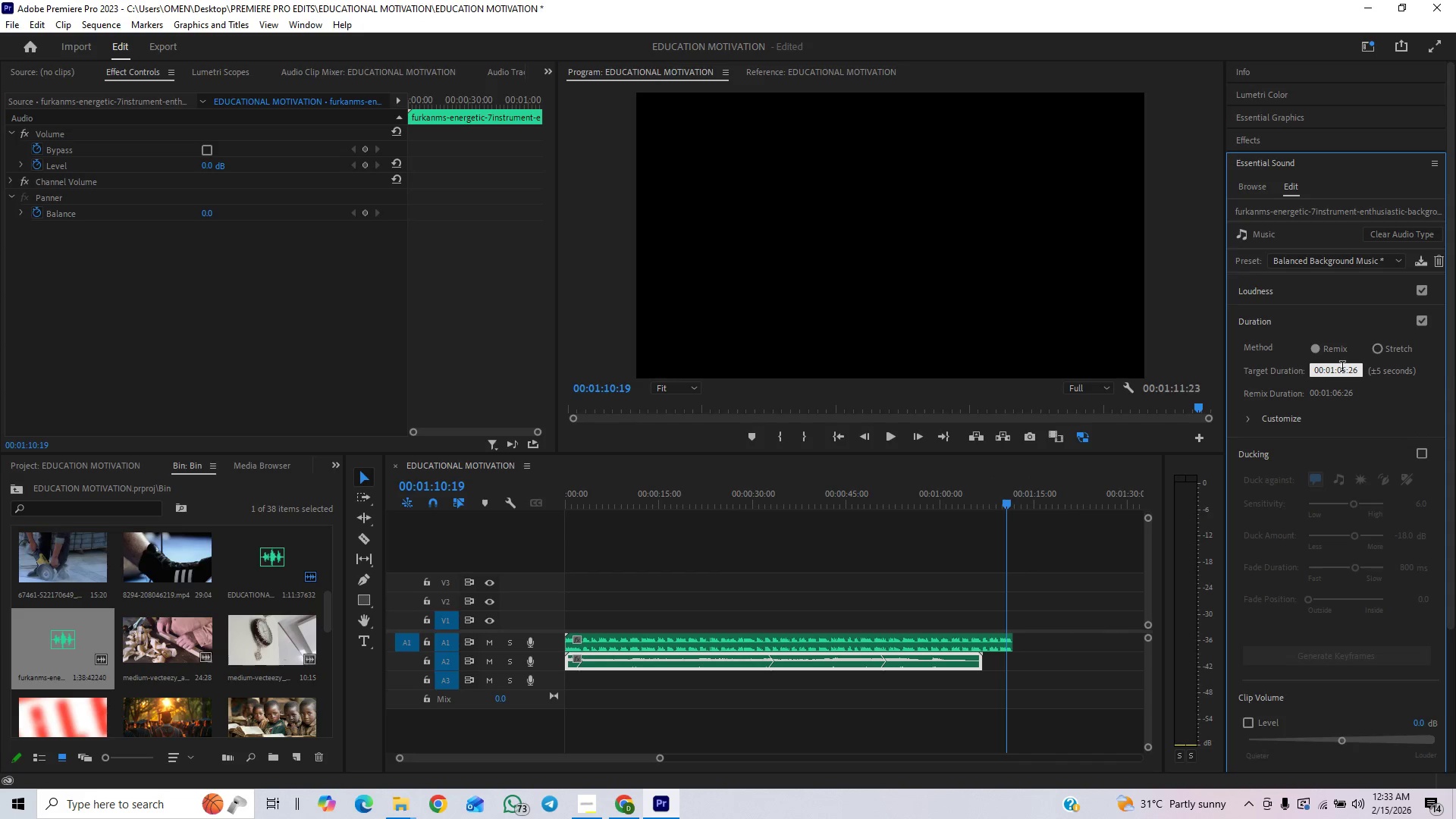 
key(ArrowLeft)
 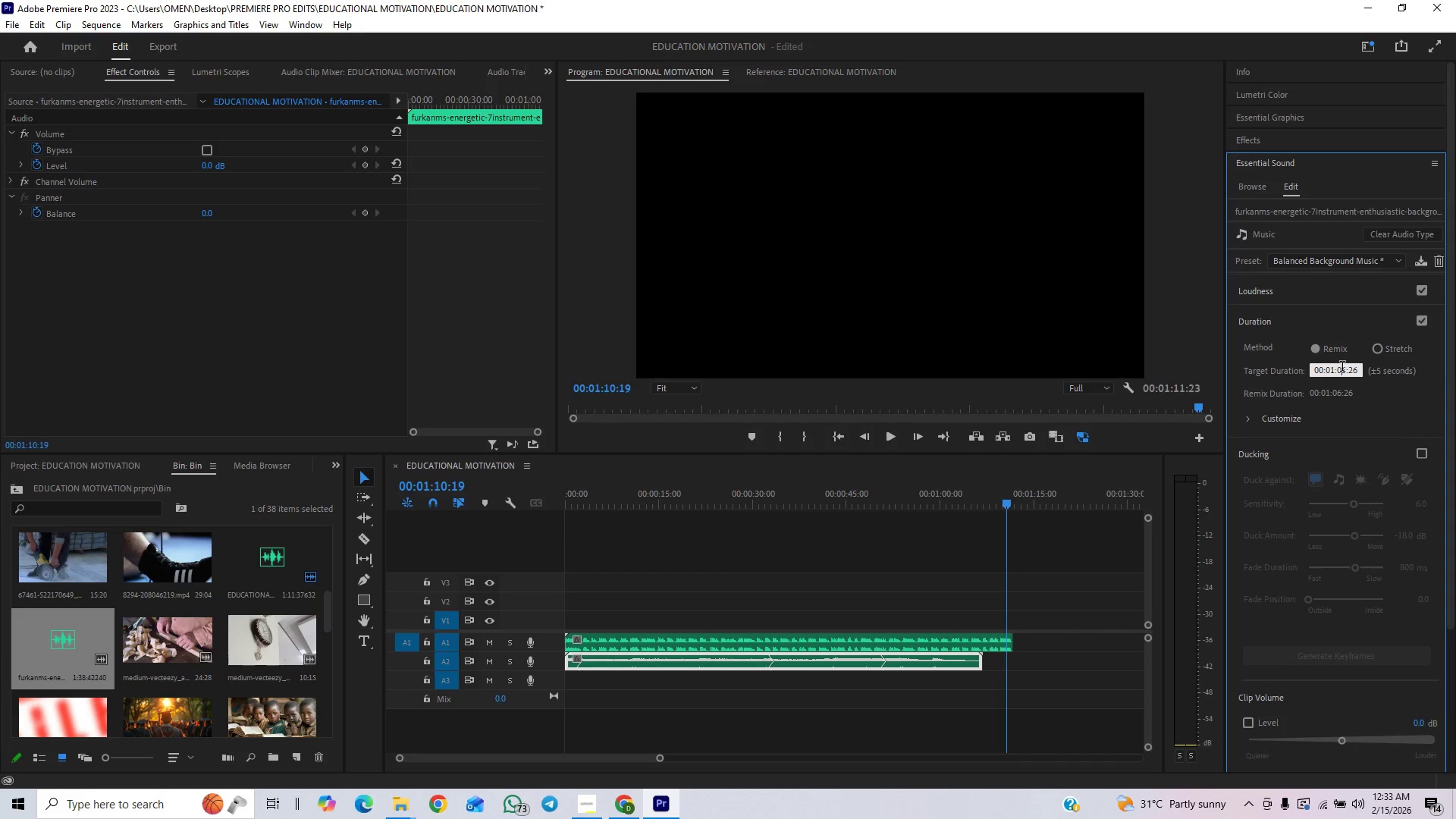 
key(ArrowRight)
 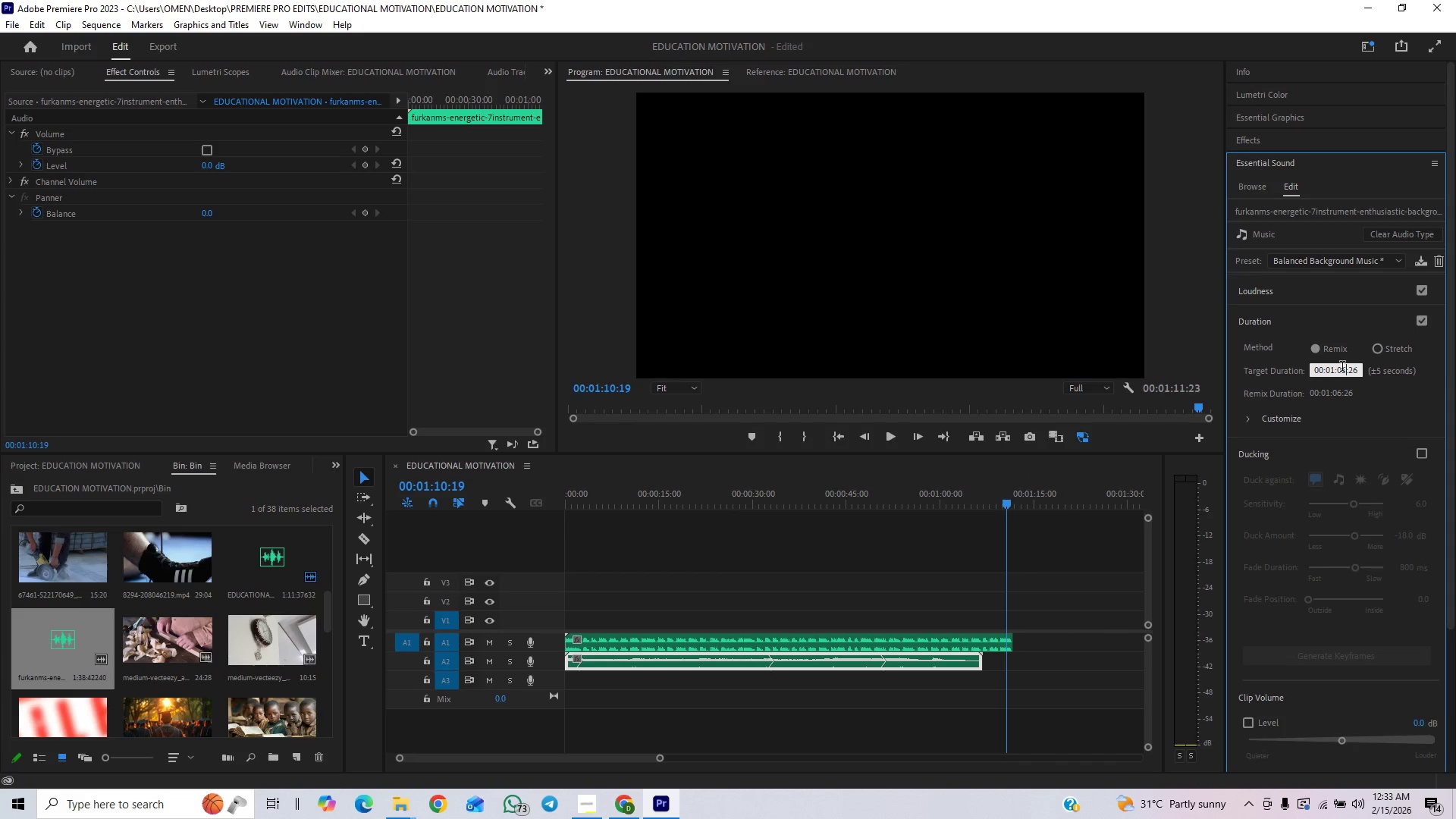 
key(Backspace)
key(Backspace)
type(15)
 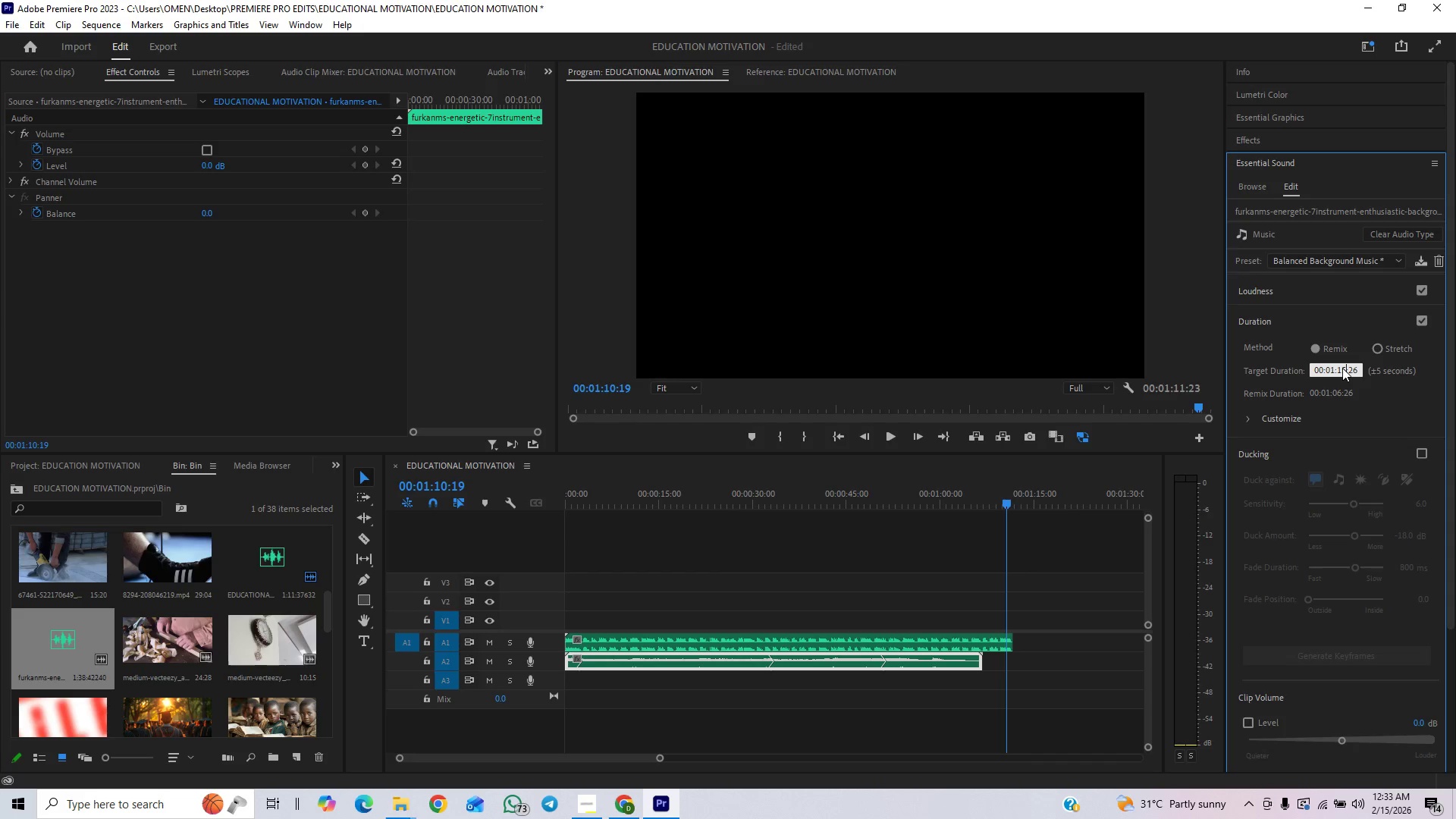 
key(Enter)
 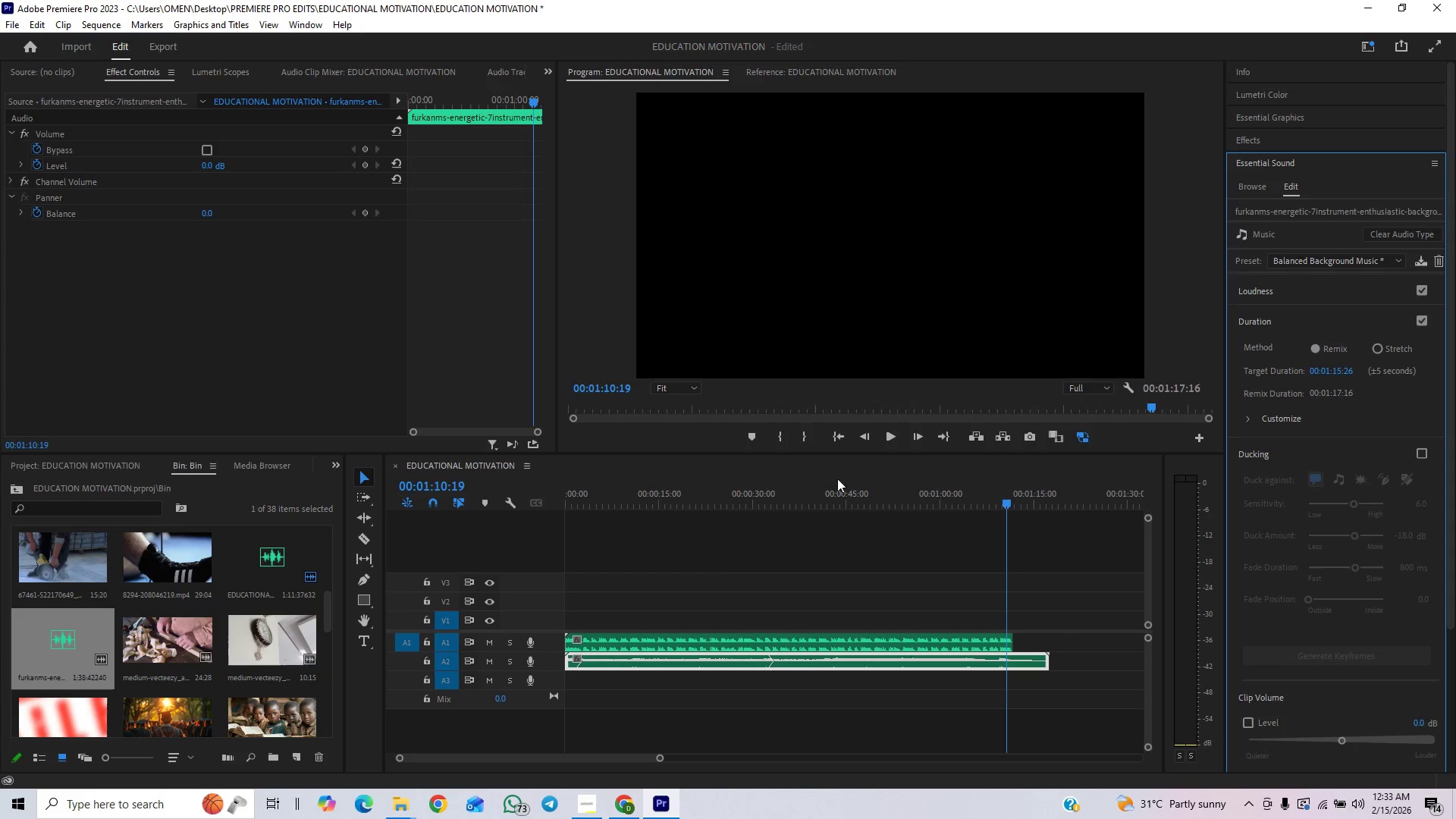 
left_click([900, 491])
 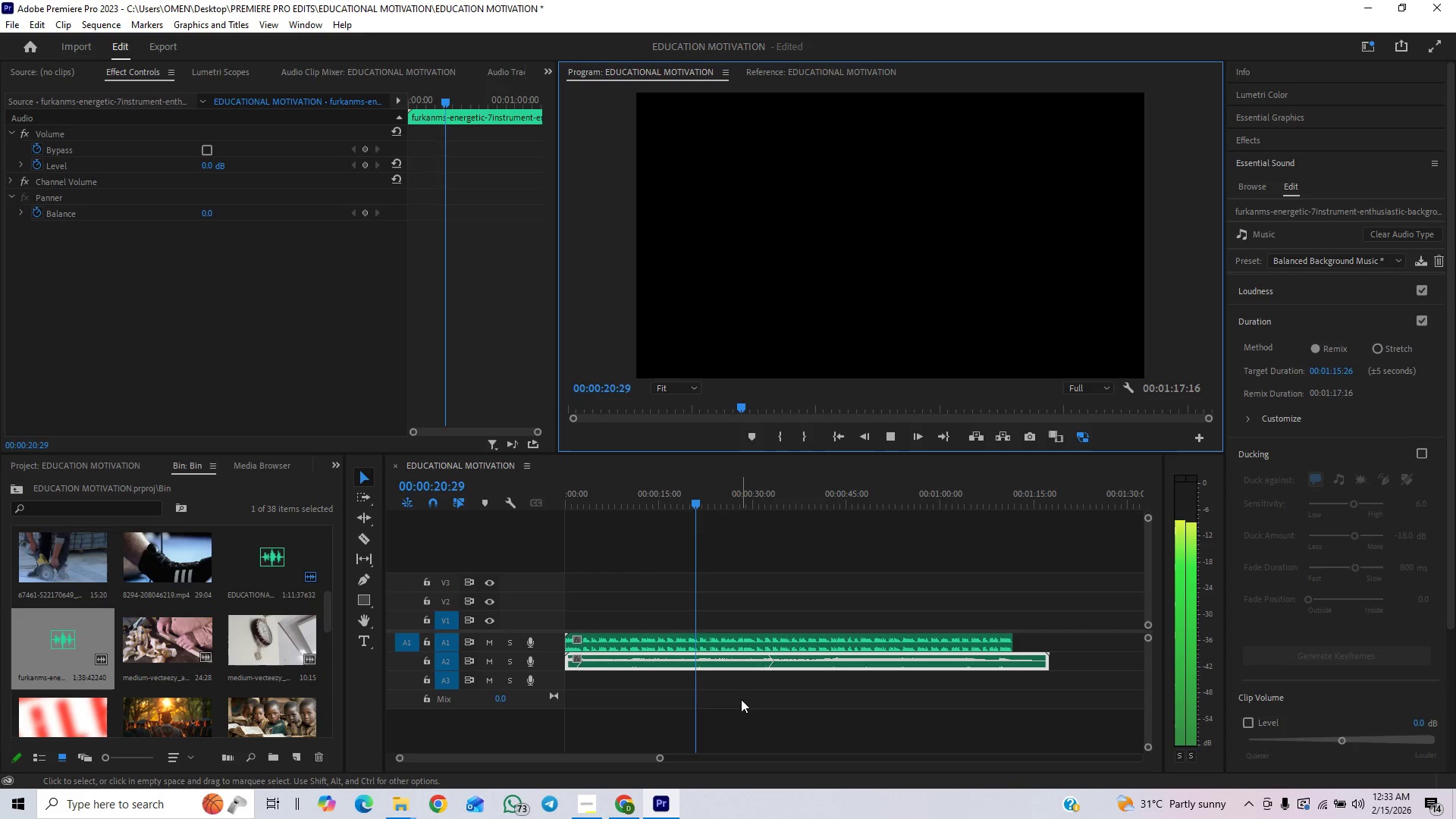 
wait(29.27)
 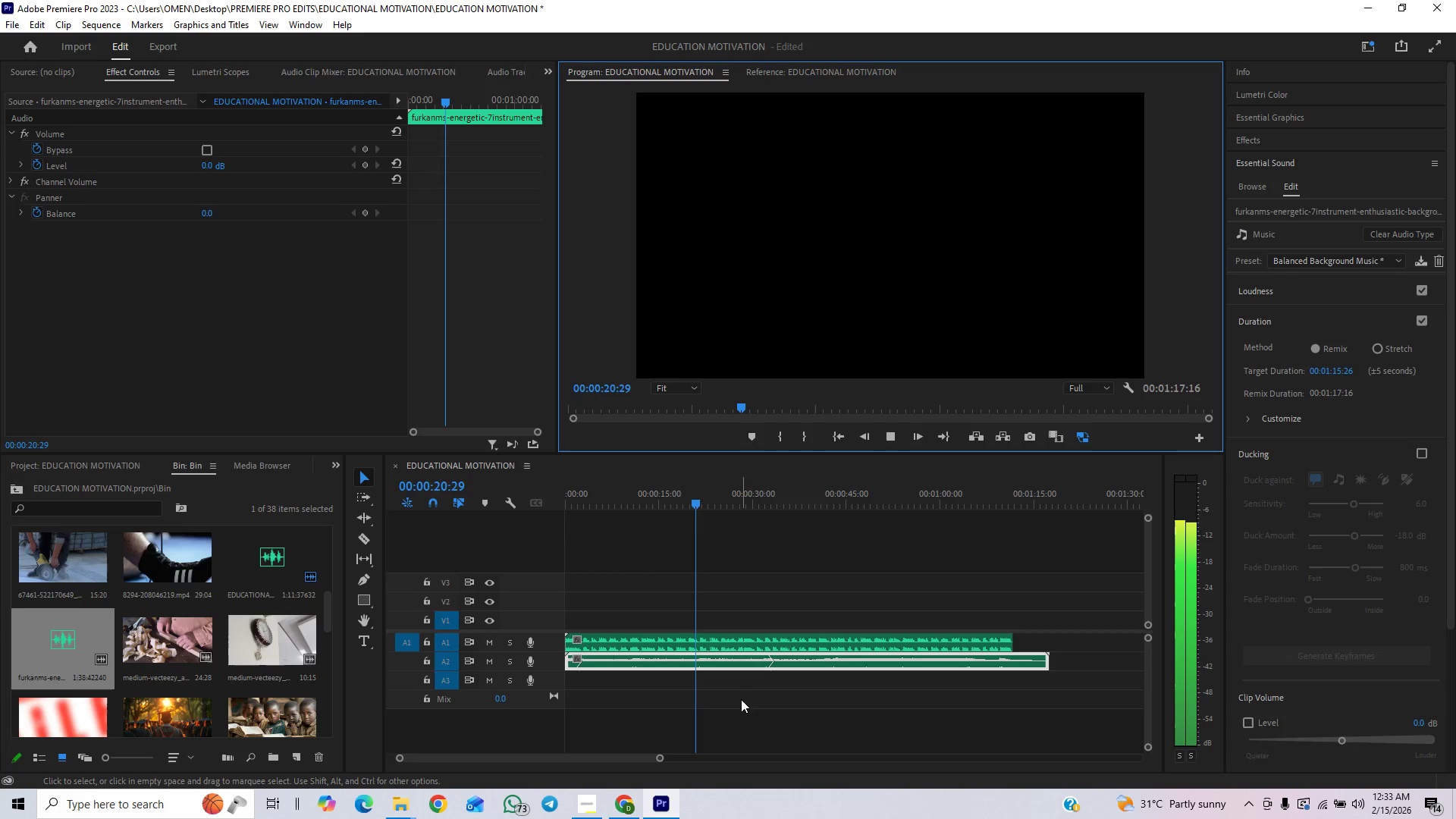 
left_click([595, 811])